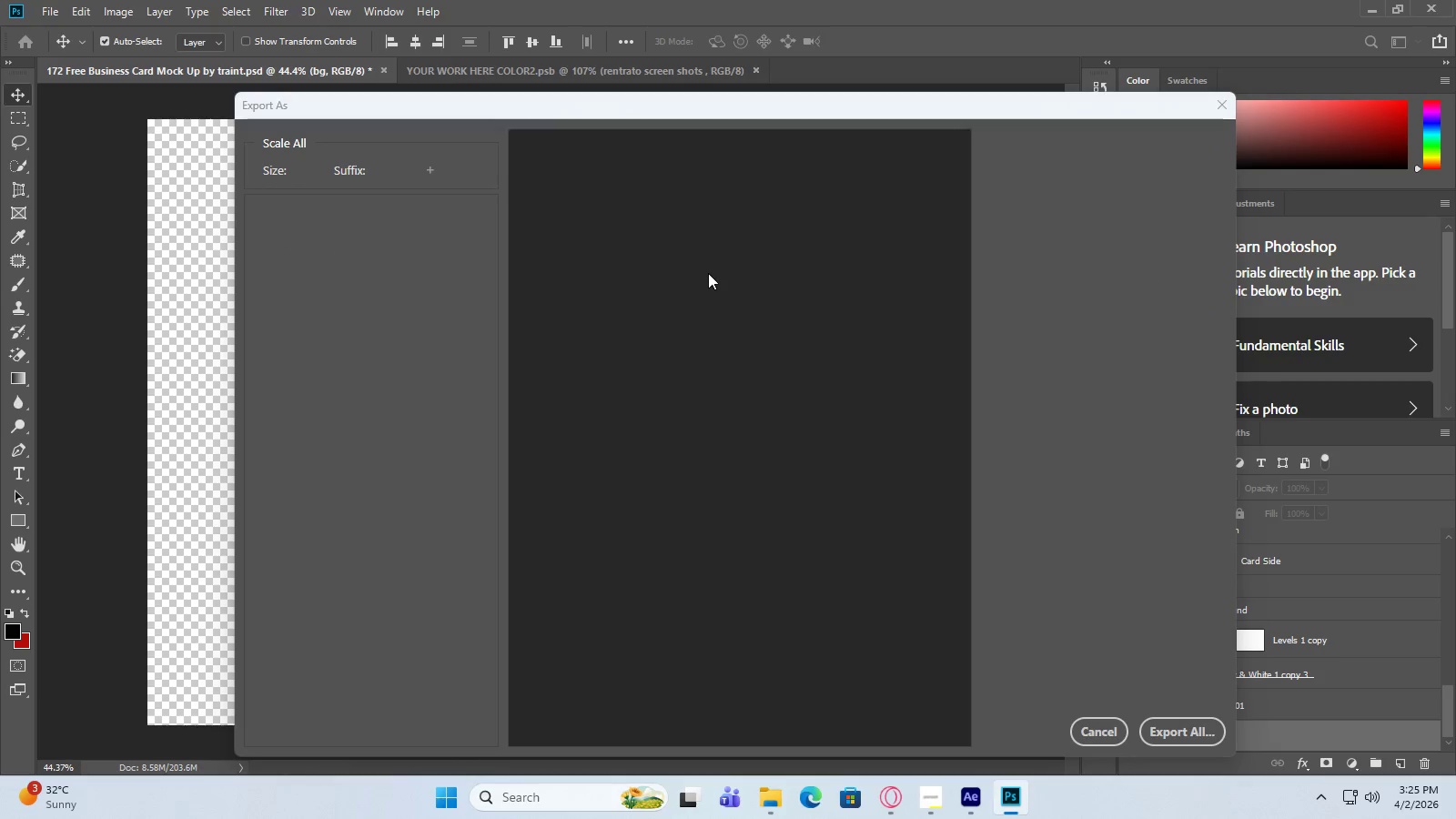 
left_click([1187, 728])
 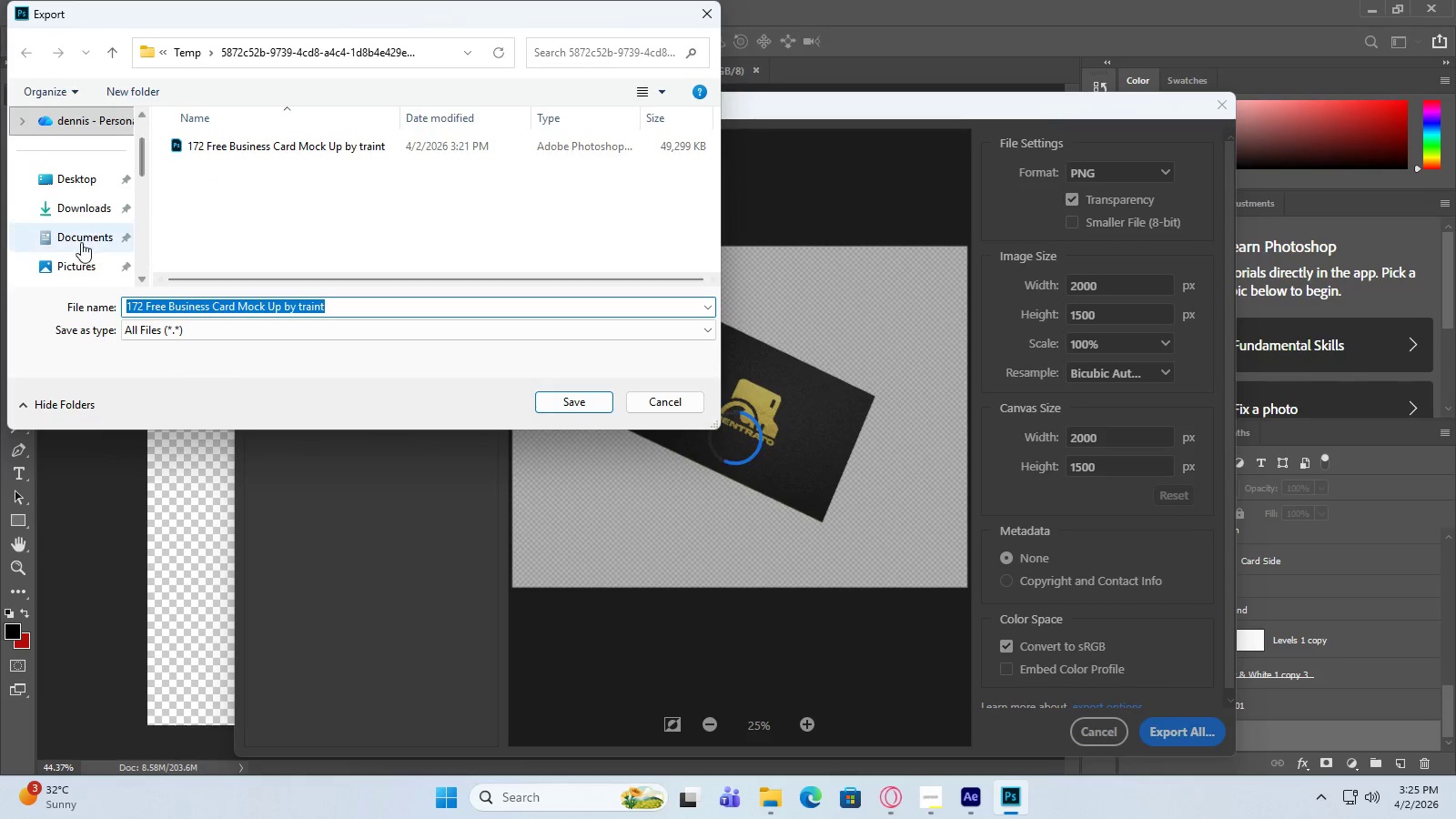 
left_click([75, 211])
 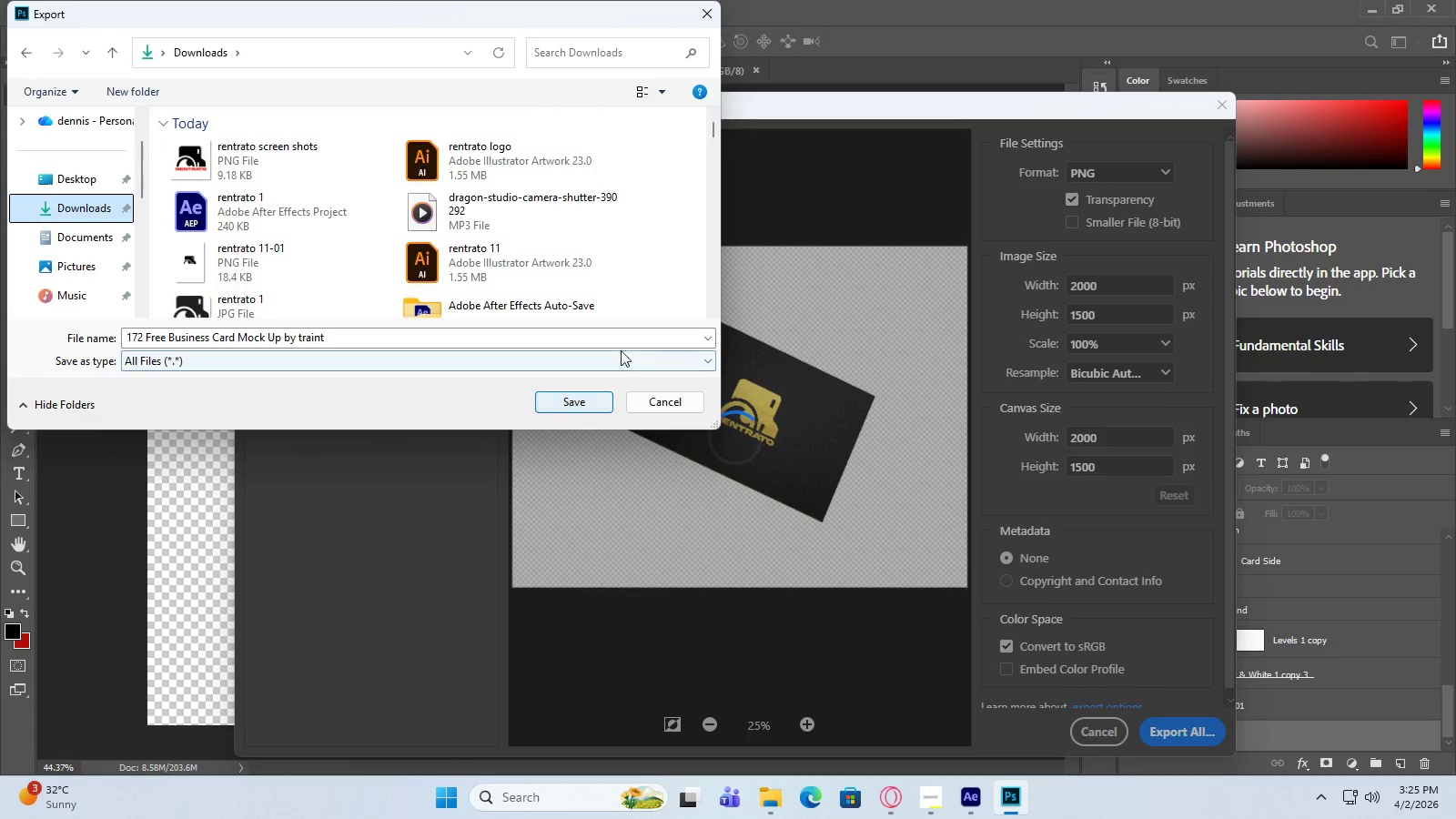 
left_click([599, 402])
 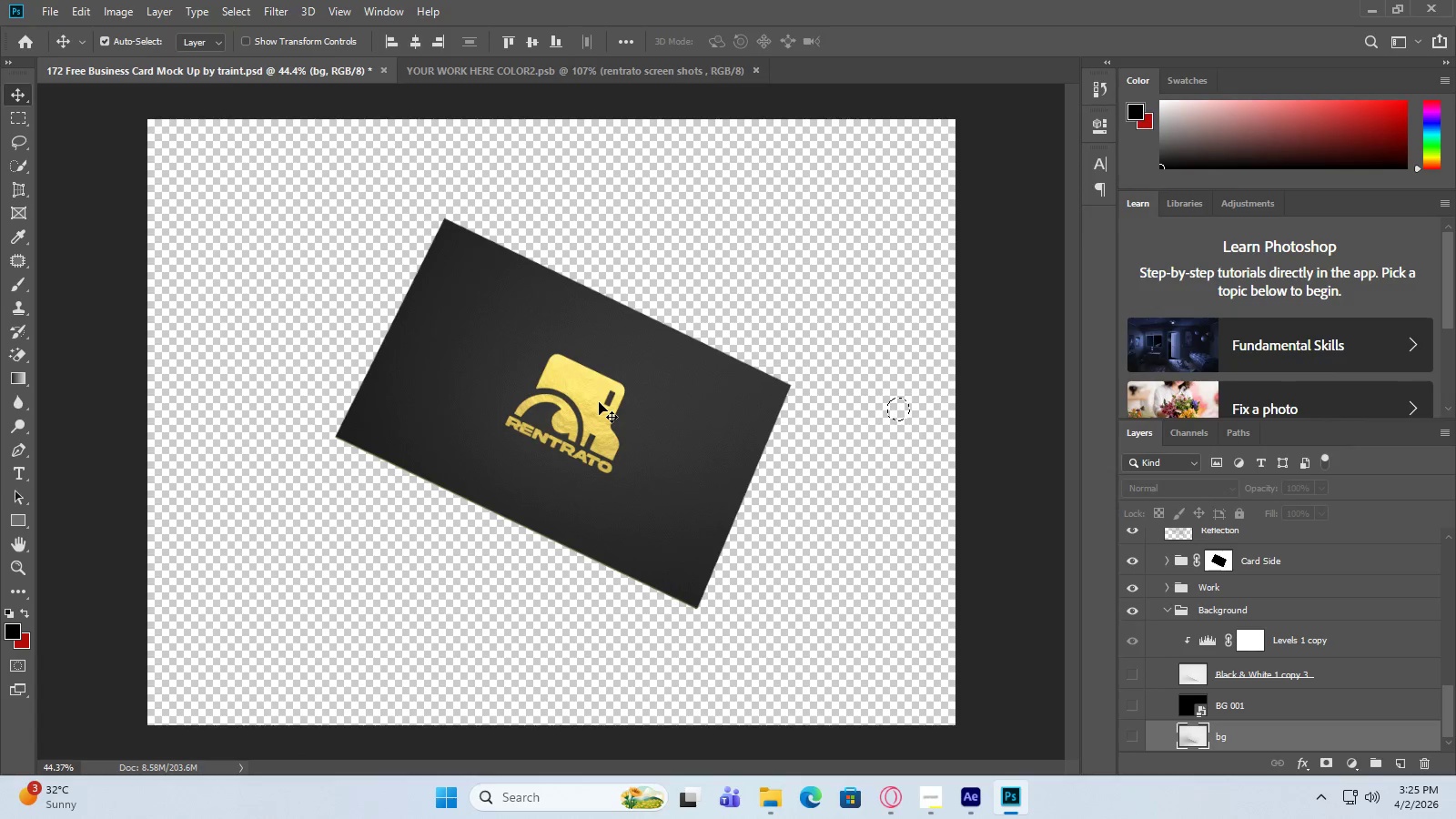 
left_click([1377, 5])
 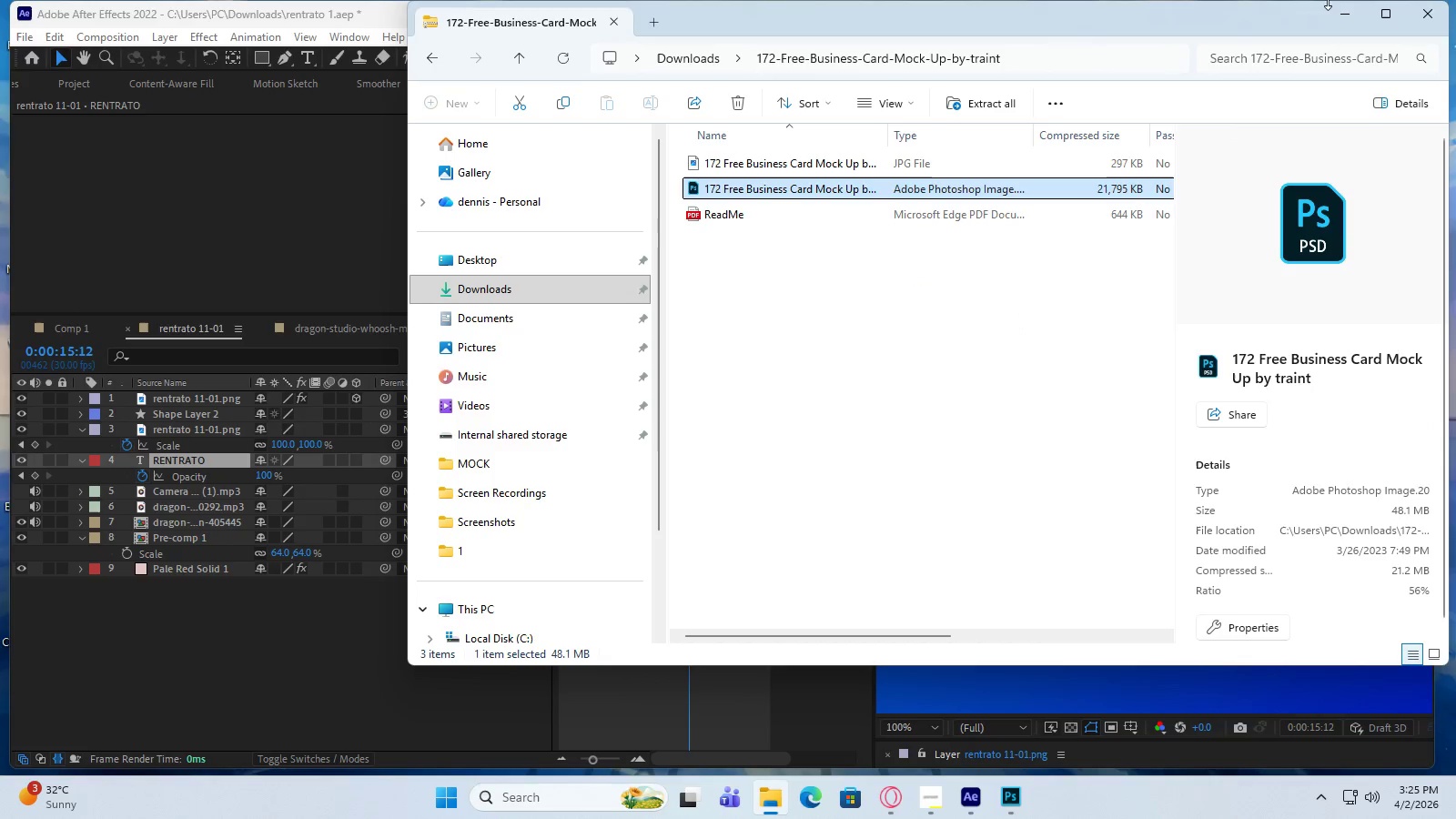 
left_click([1339, 15])
 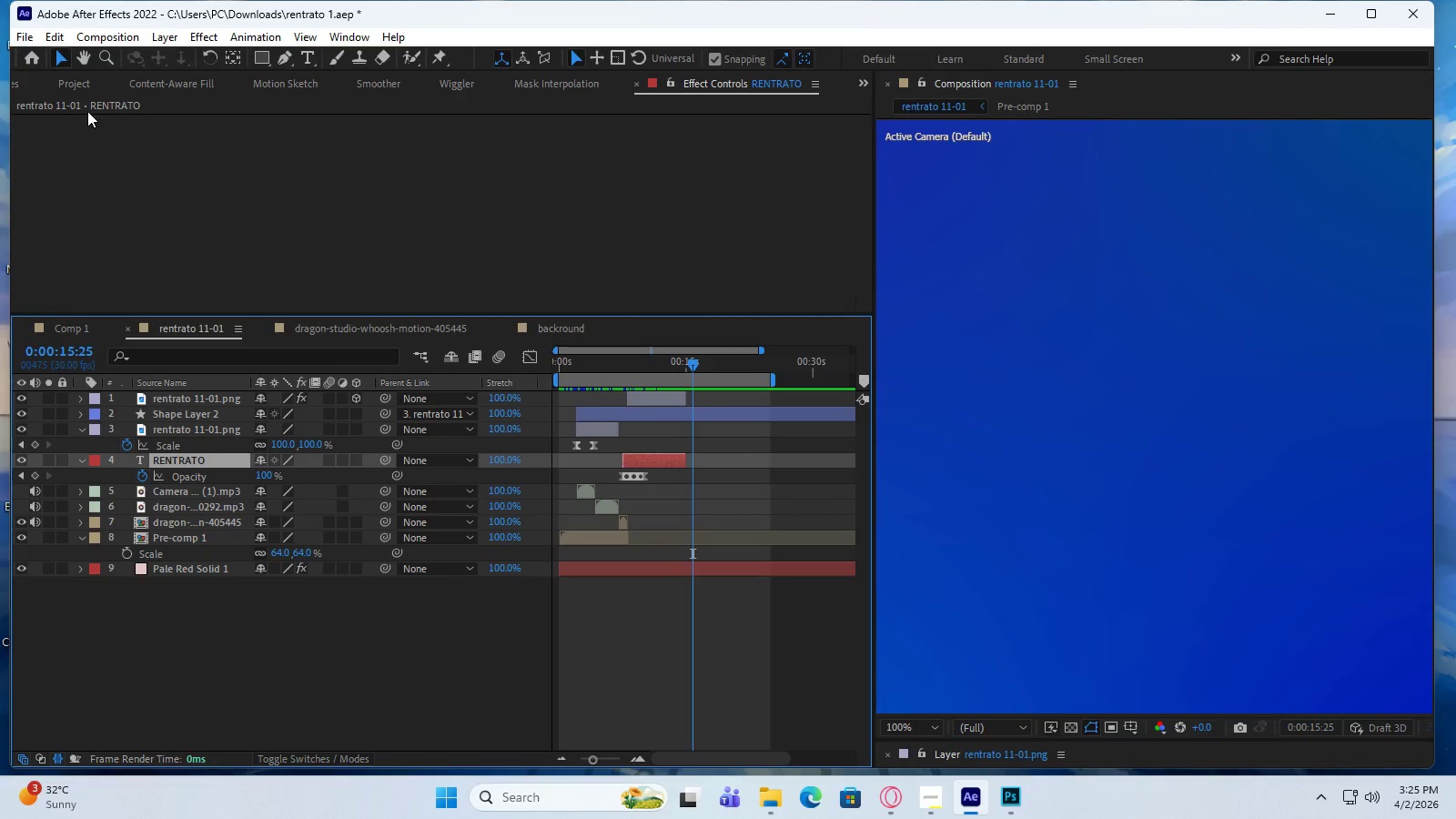 
left_click([277, 85])
 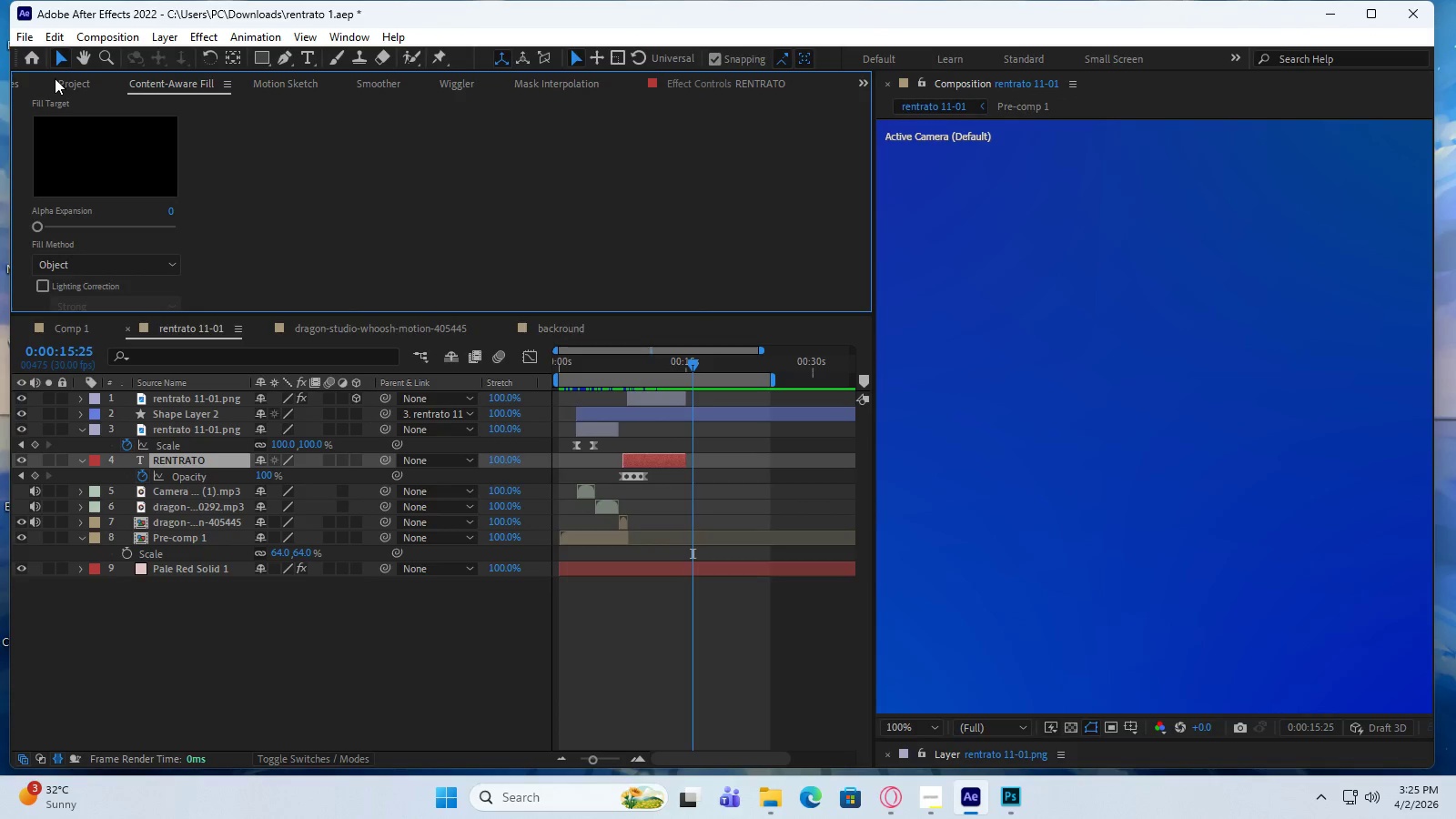 
left_click([60, 79])
 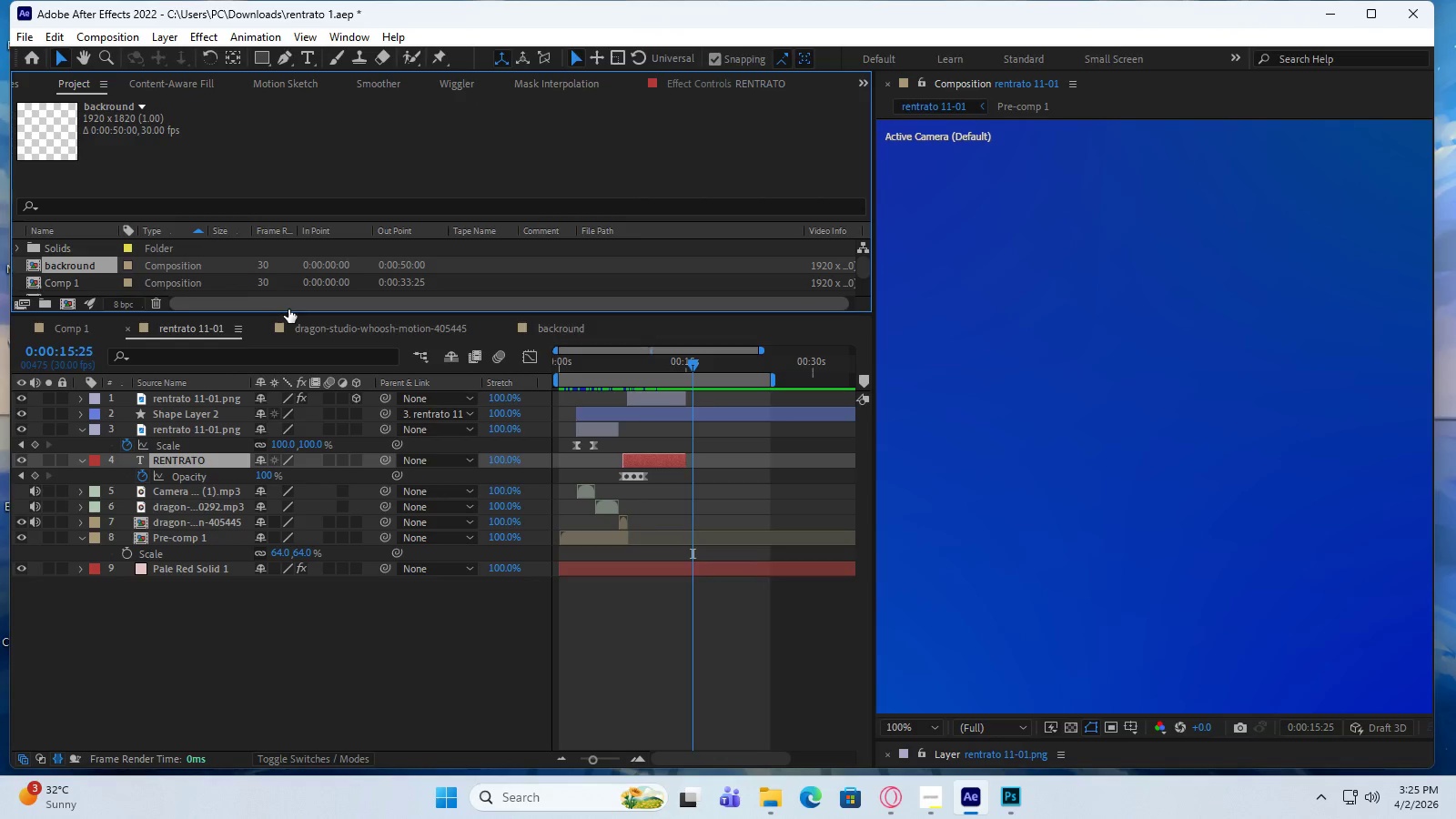 
left_click_drag(start_coordinate=[292, 314], to_coordinate=[311, 538])
 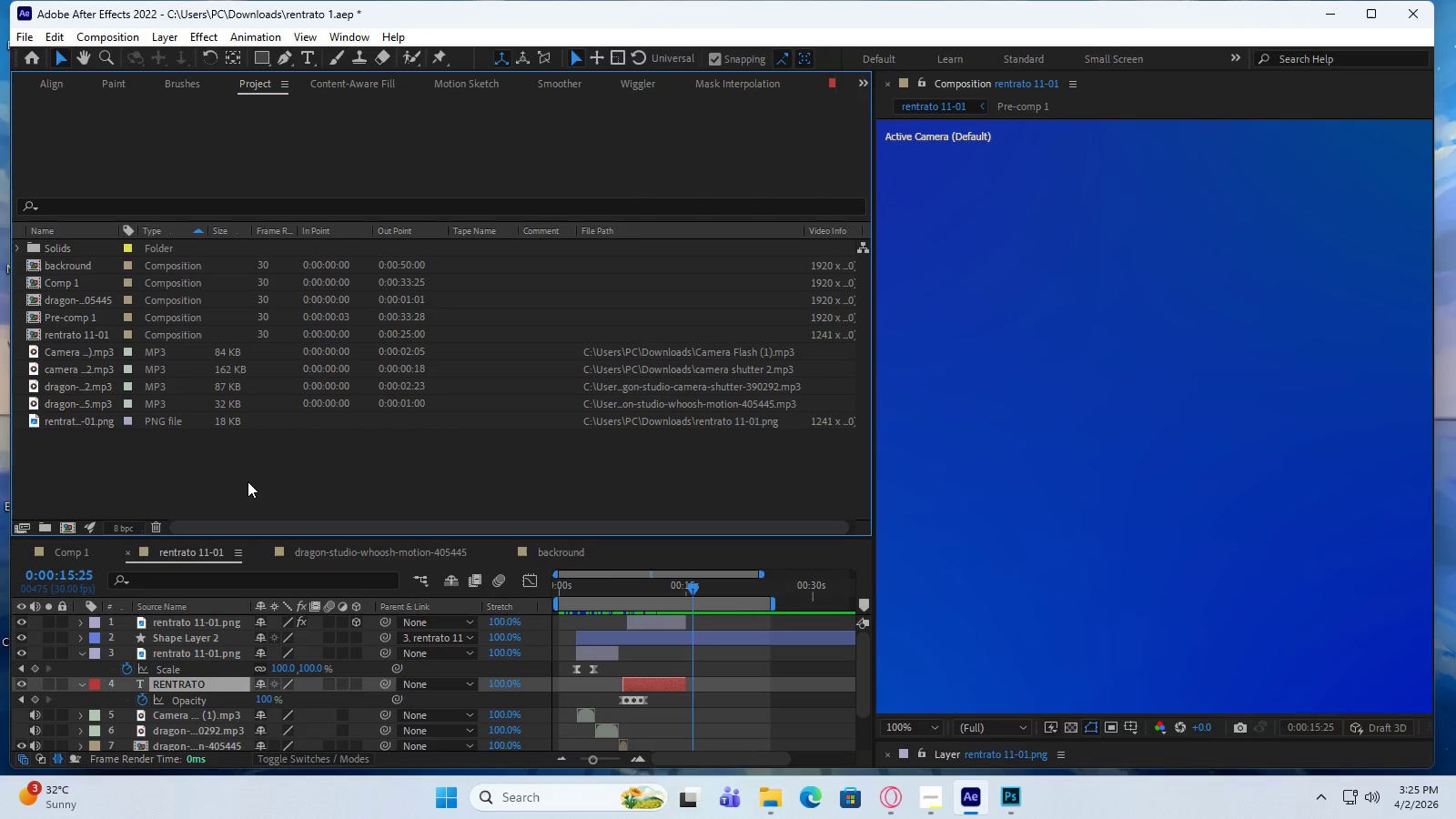 
double_click([248, 481])
 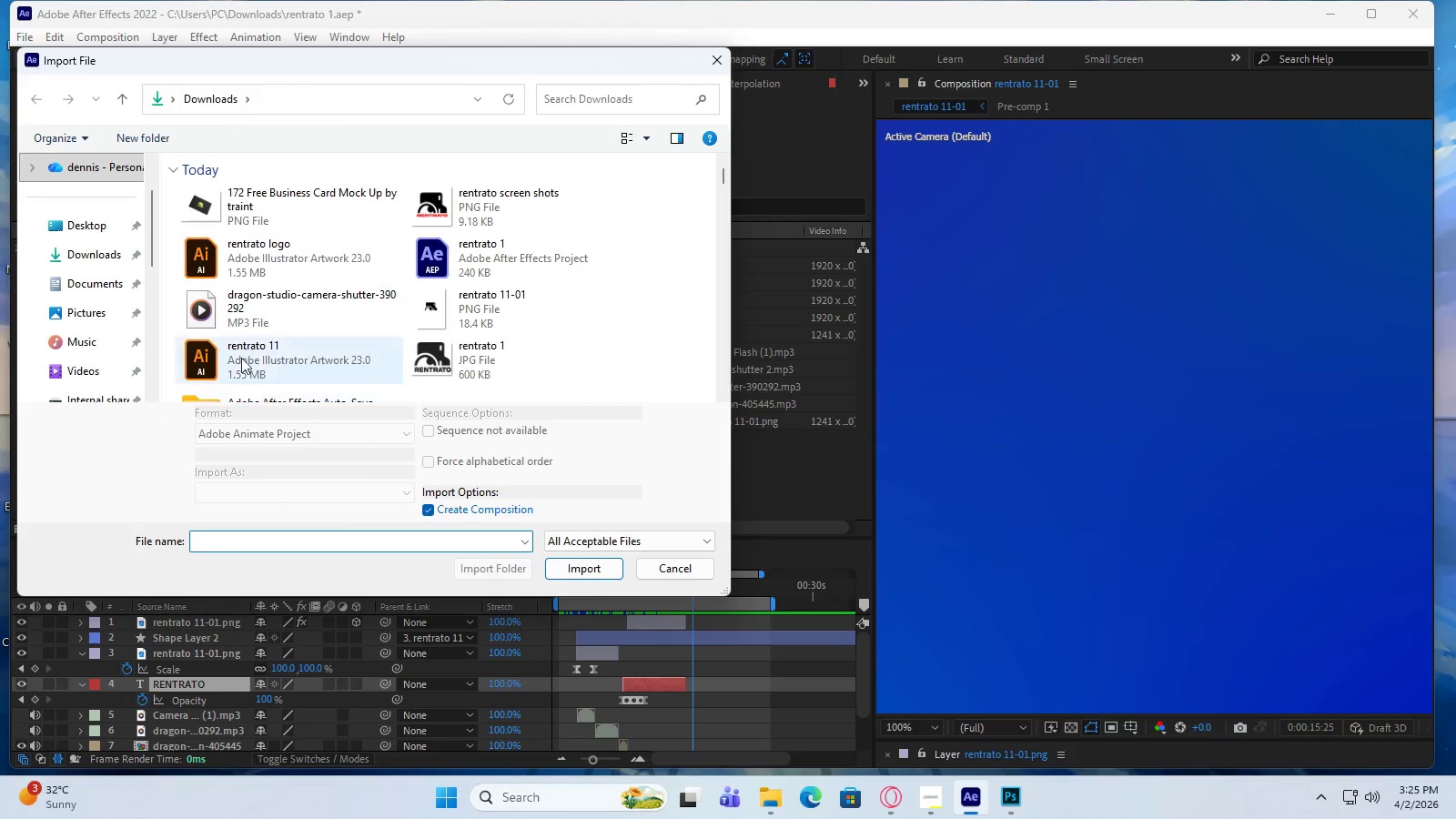 
left_click([207, 205])
 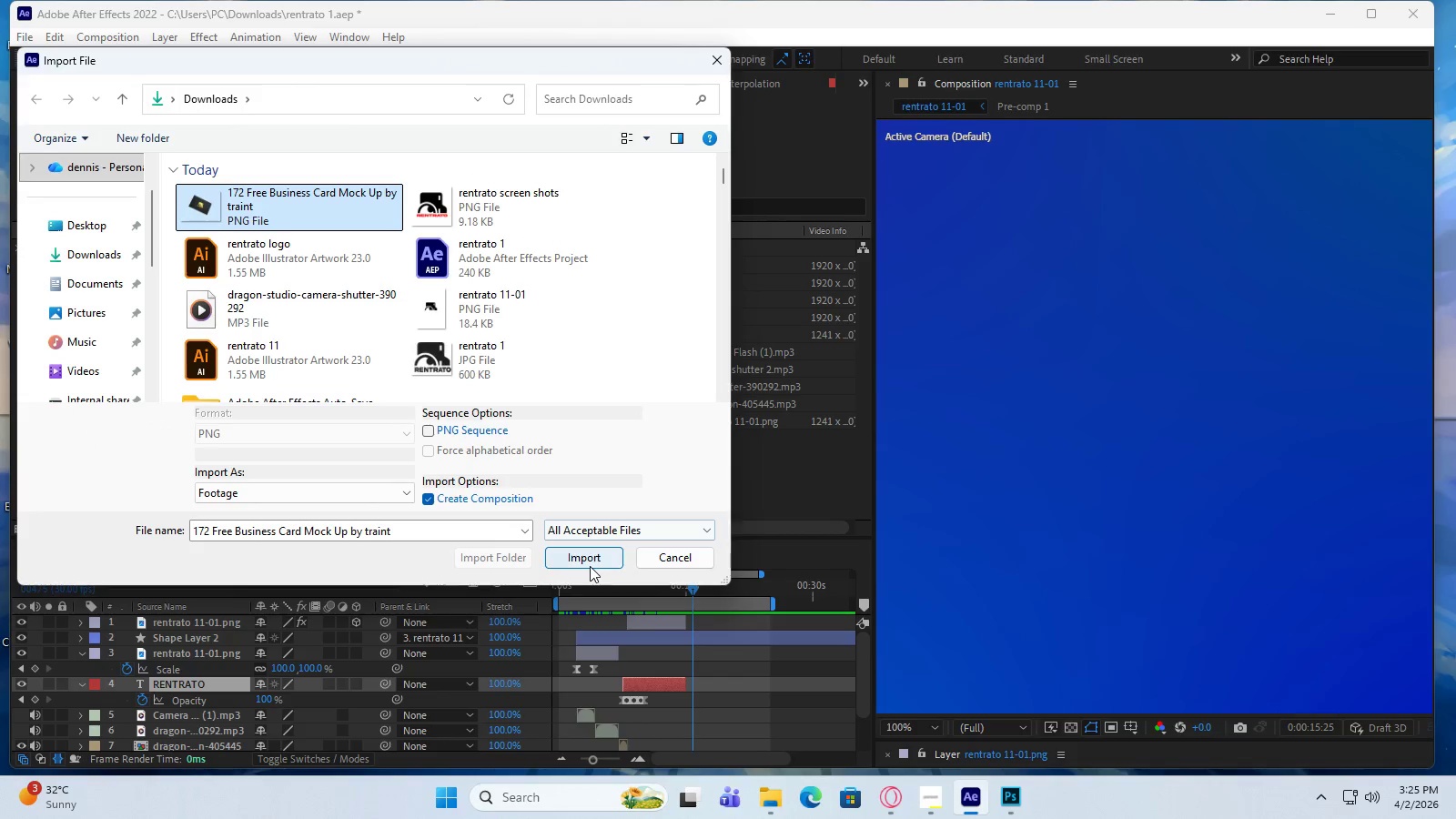 
left_click([590, 555])
 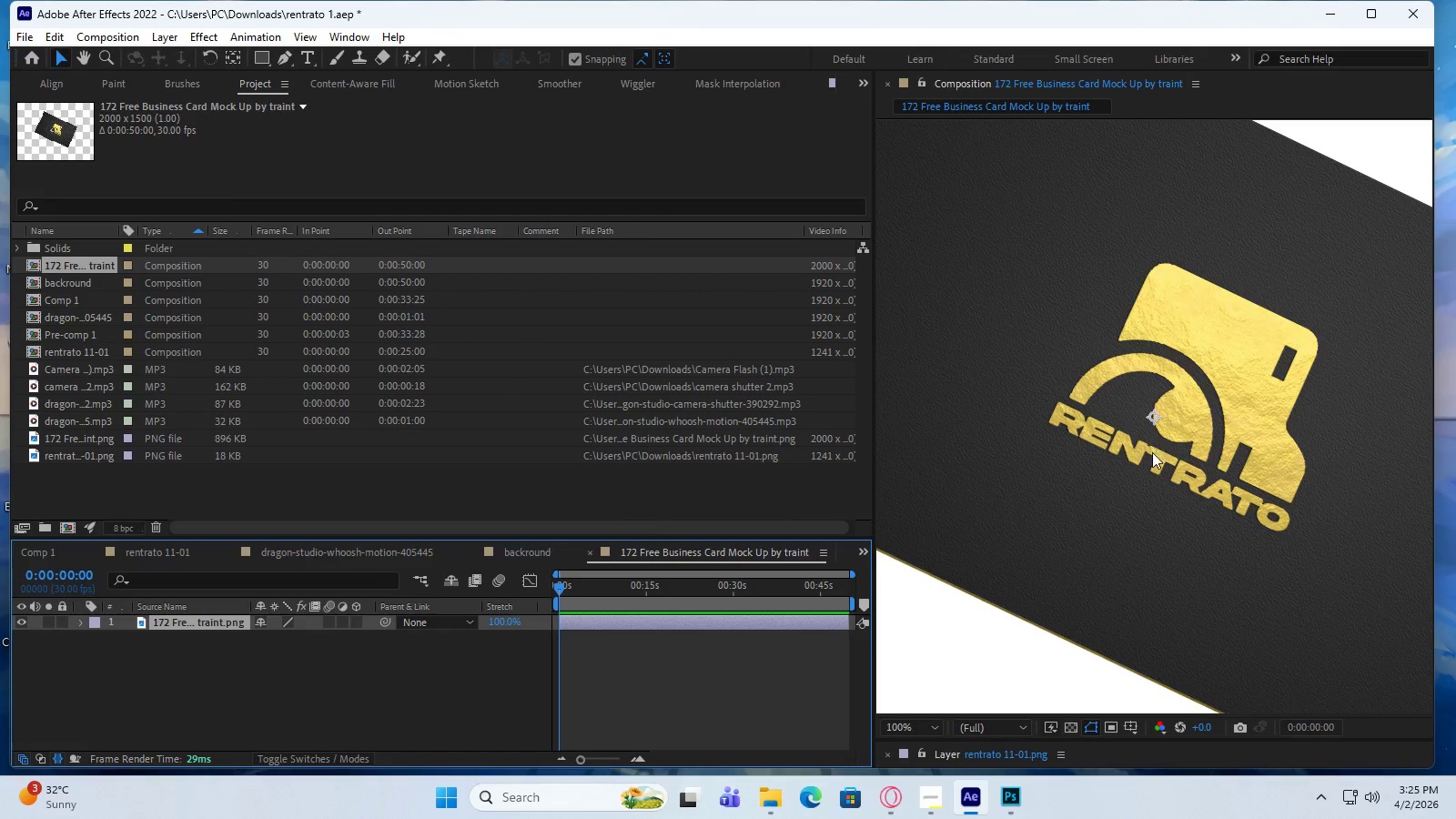 
key(S)
 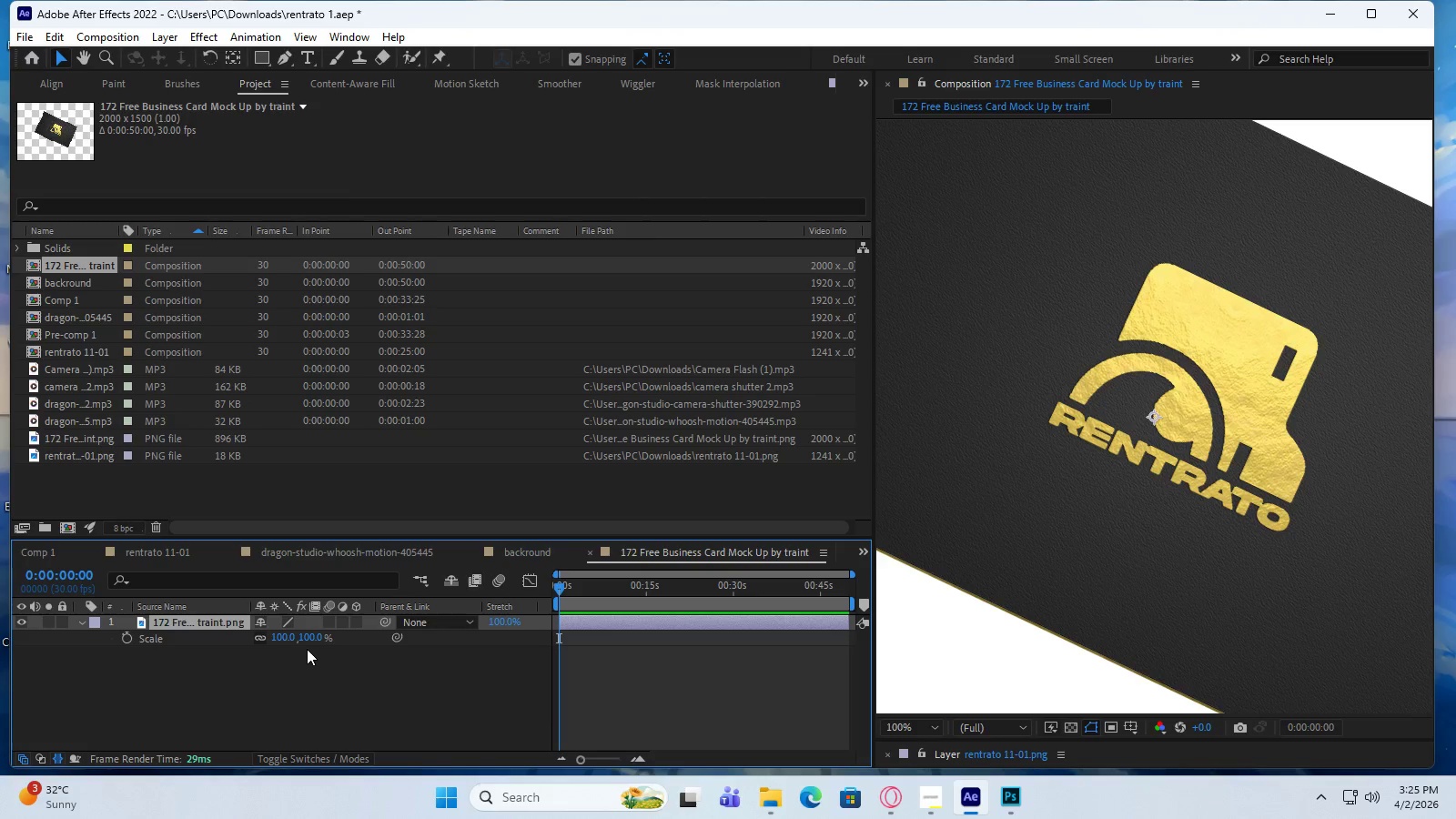 
left_click_drag(start_coordinate=[307, 639], to_coordinate=[270, 642])
 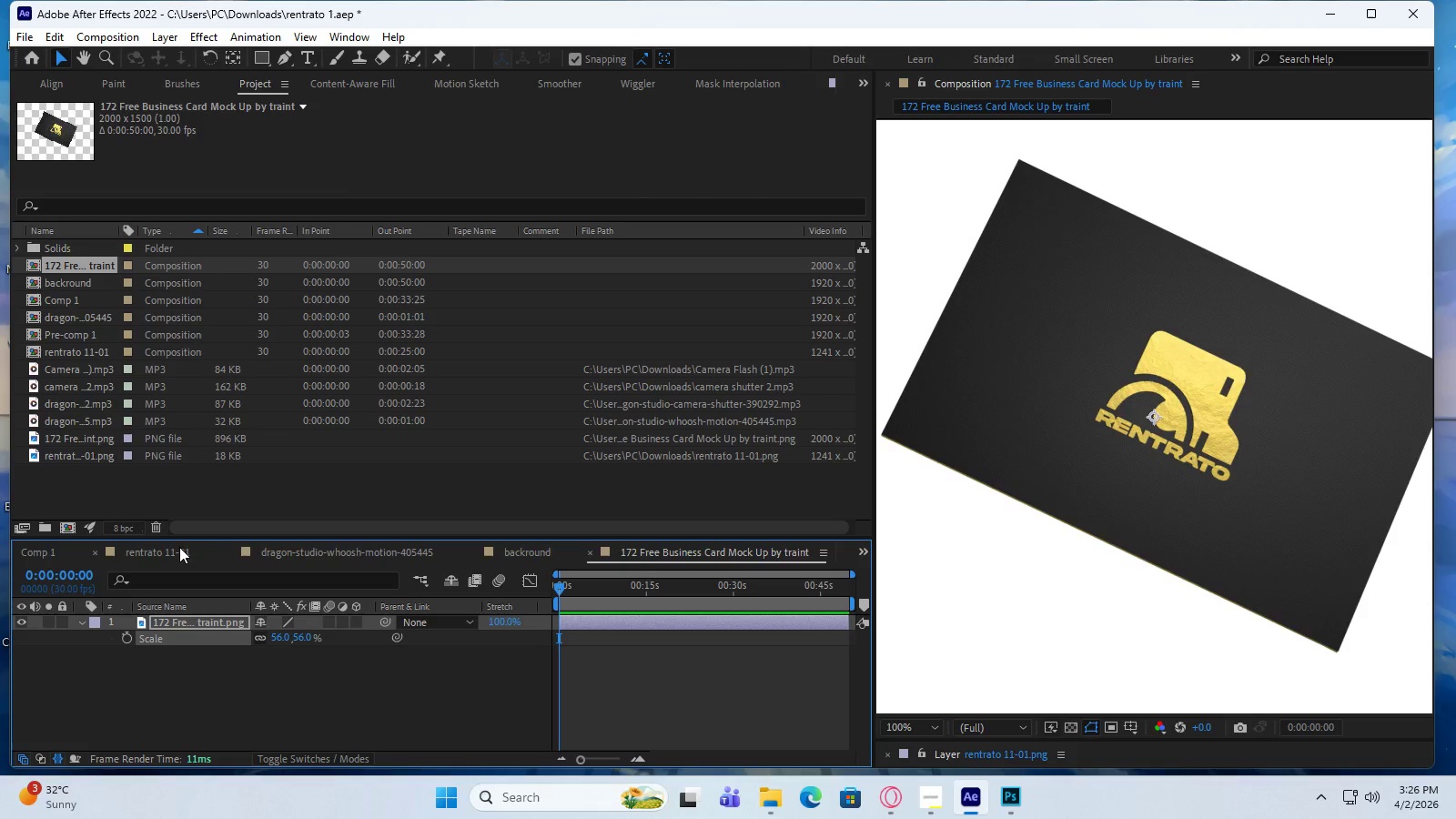 
left_click([152, 550])
 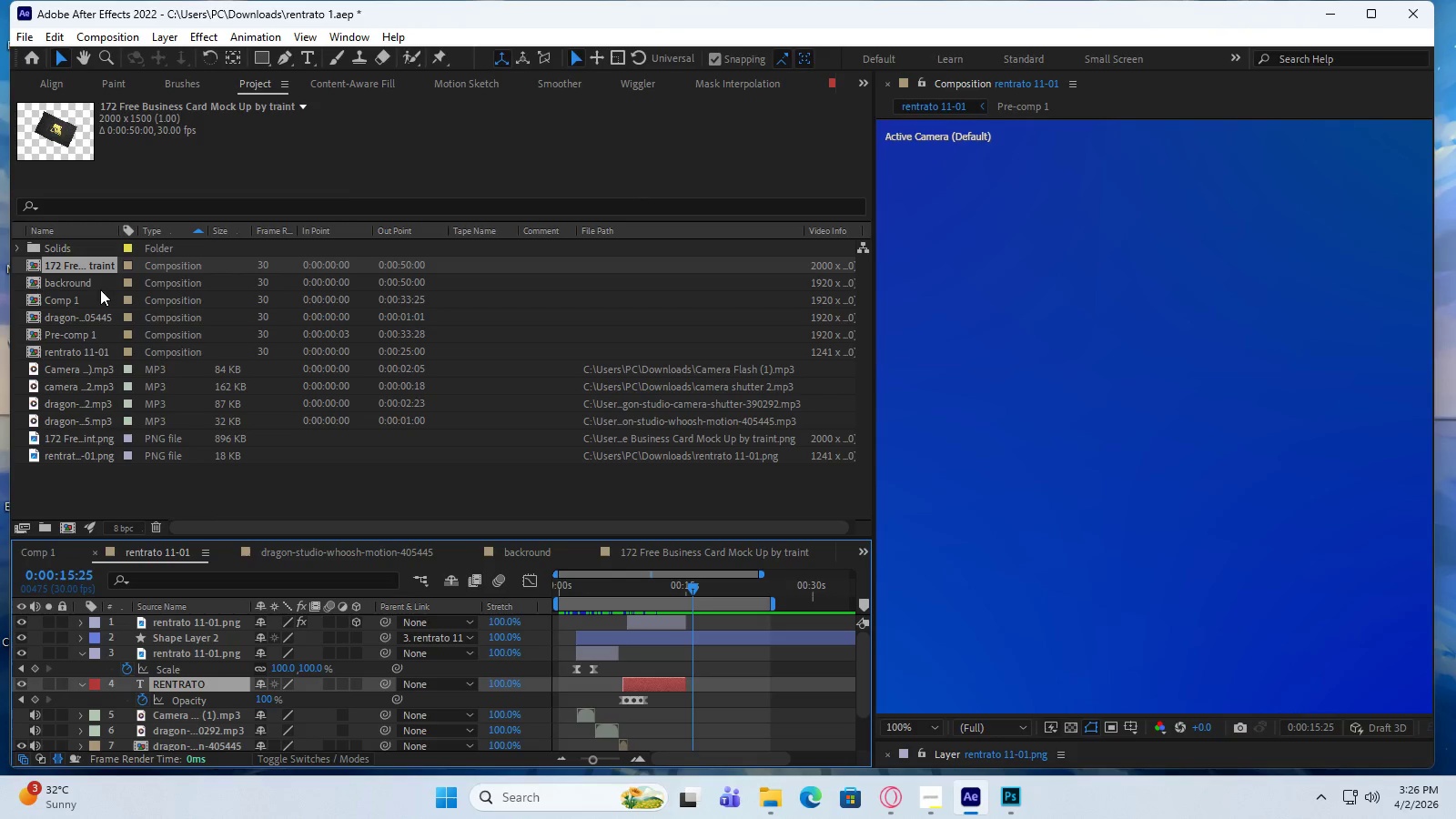 
left_click_drag(start_coordinate=[93, 261], to_coordinate=[169, 617])
 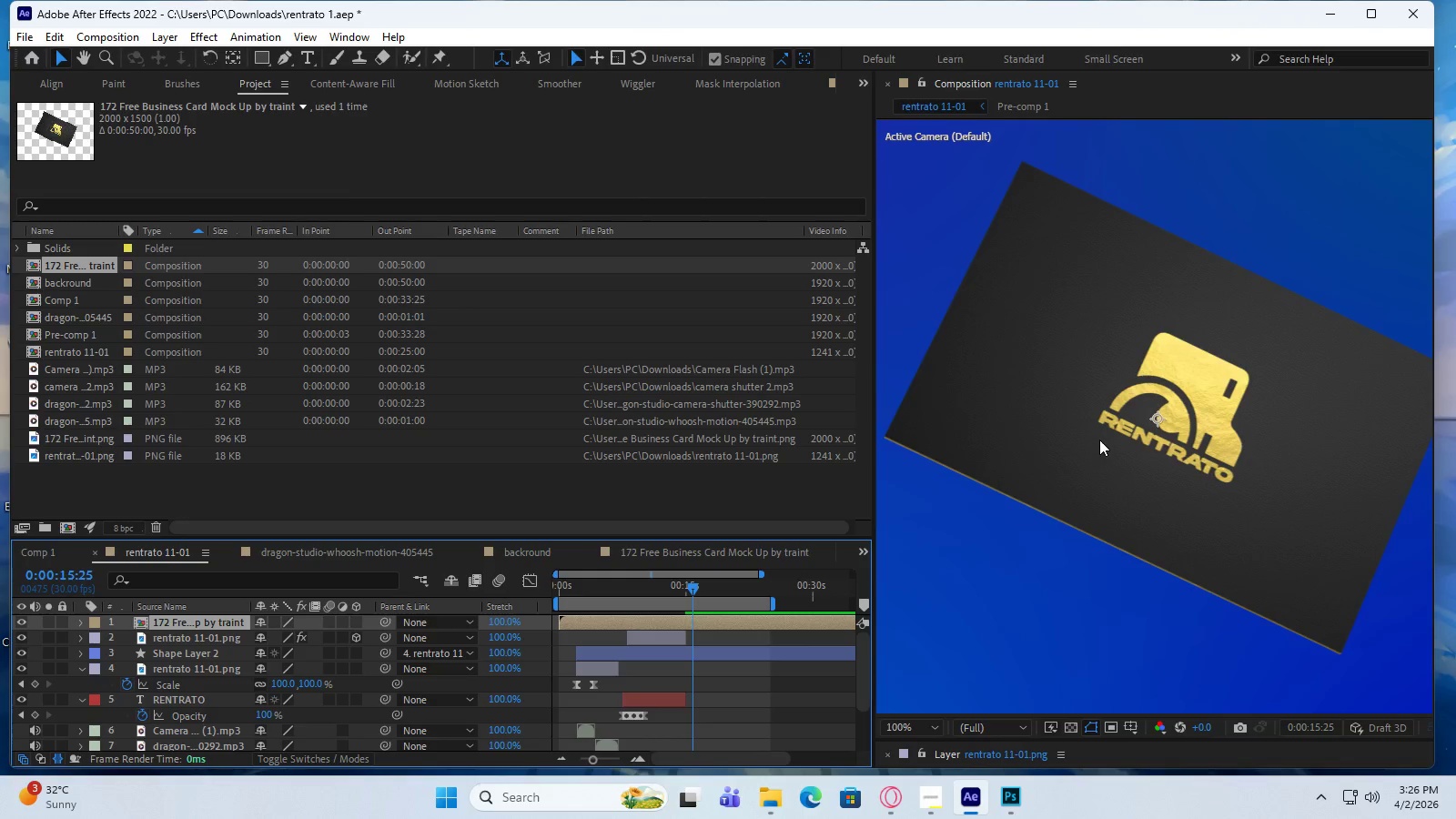 
hold_key(key=AltLeft, duration=0.66)
scroll: coordinate [1111, 430], scroll_direction: down, amount: 2.0
 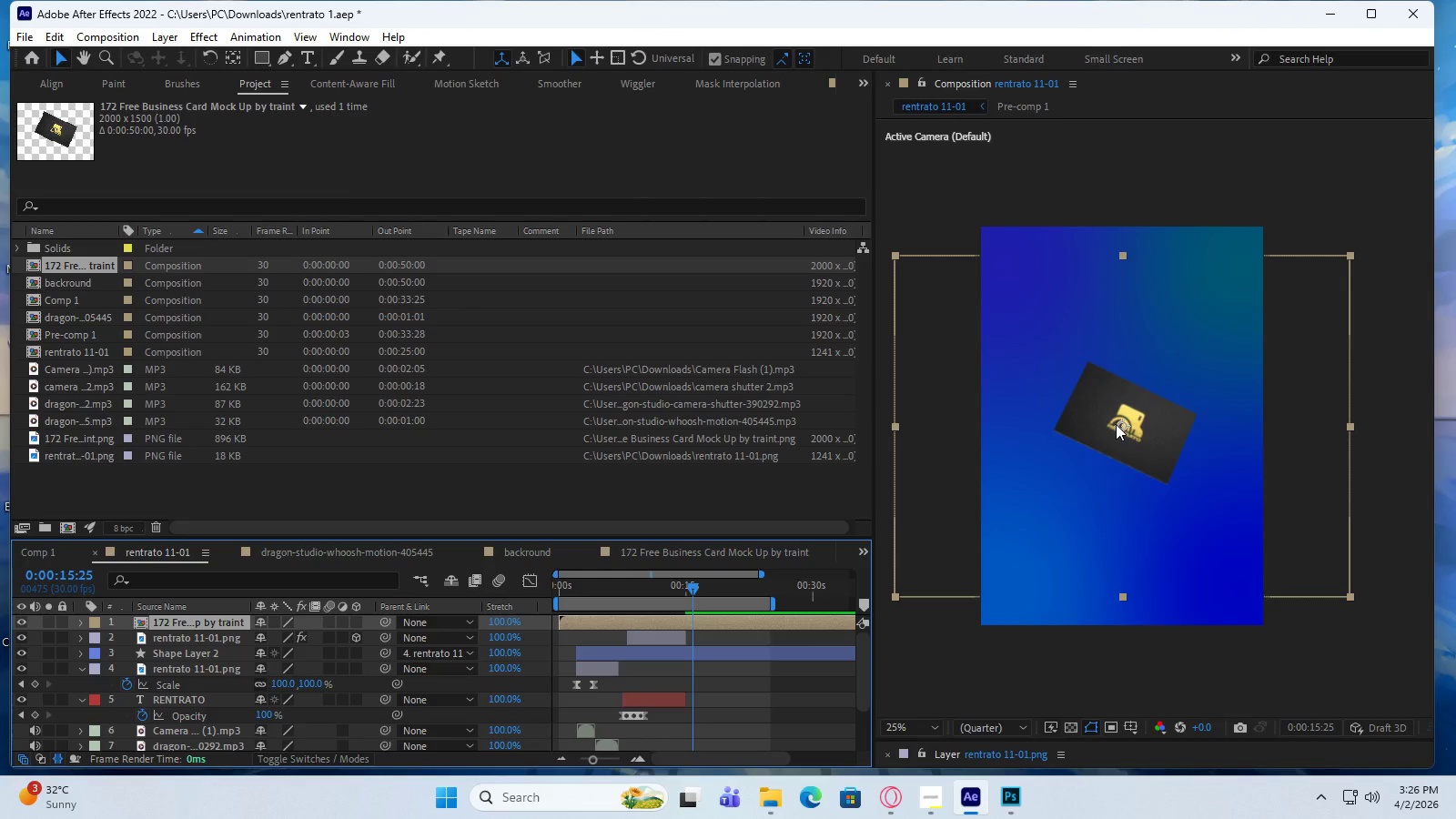 
hold_key(key=AltLeft, duration=0.58)
 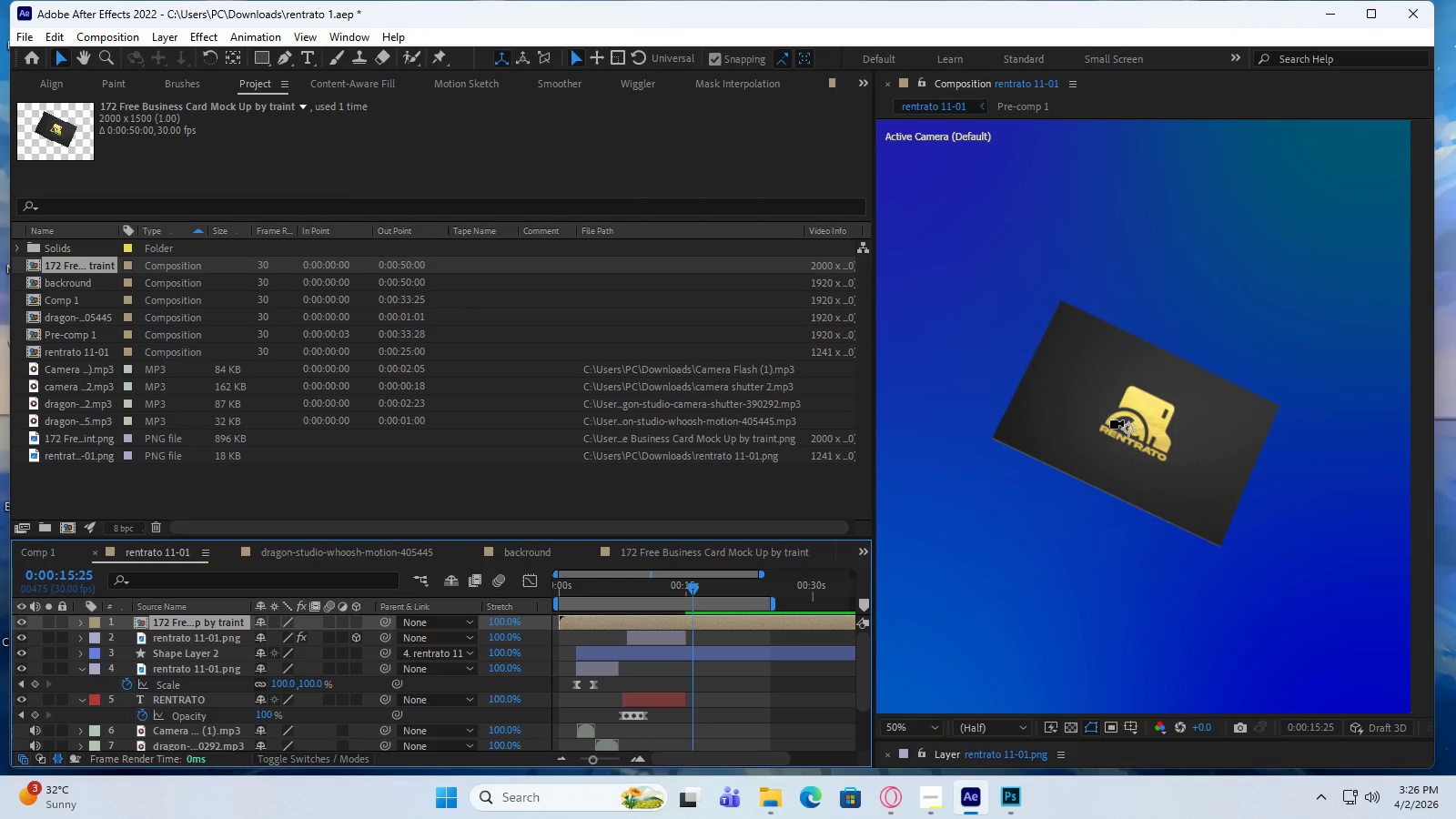 
hold_key(key=AltLeft, duration=1.38)
 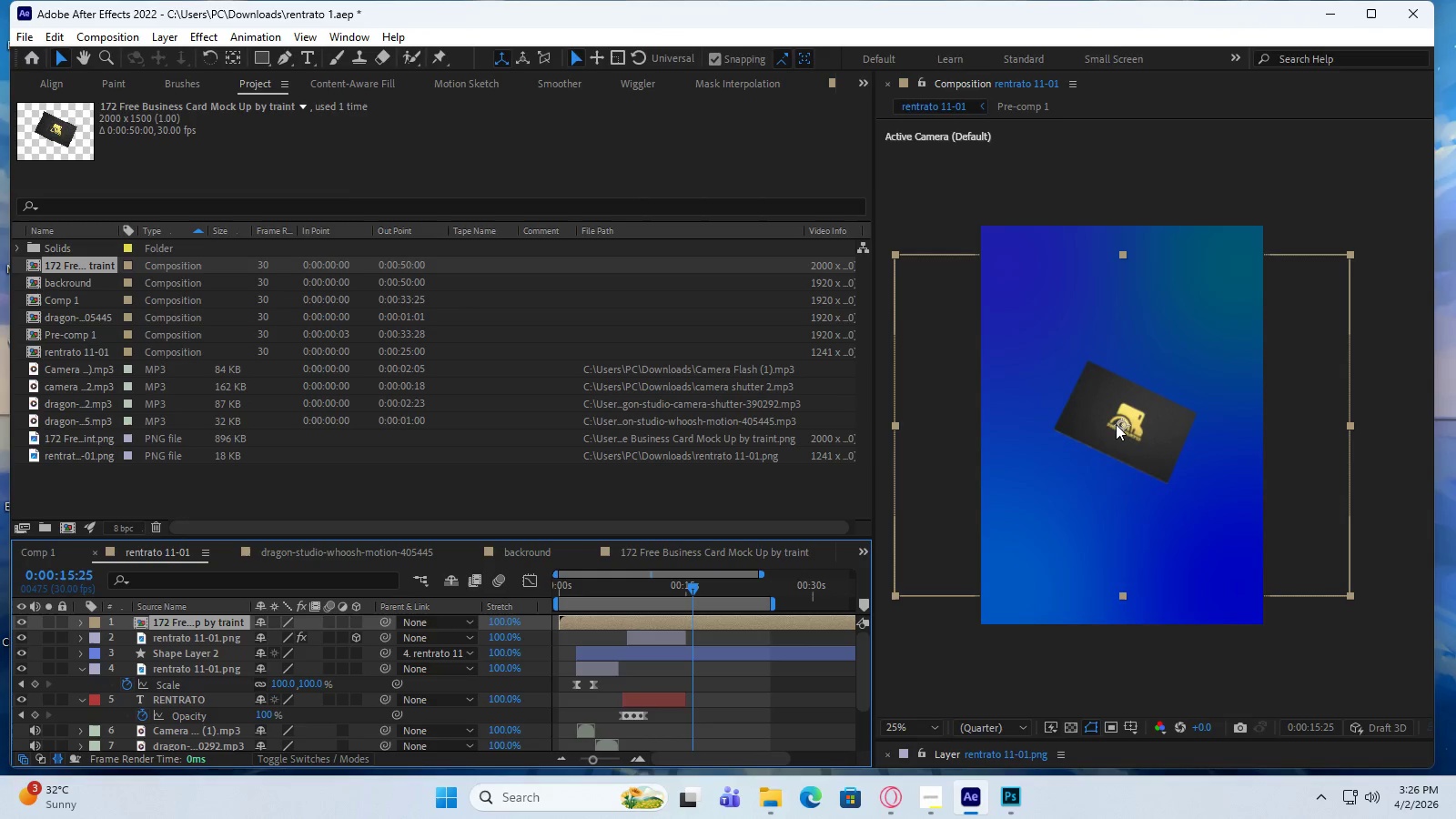 
scroll: coordinate [1116, 424], scroll_direction: up, amount: 1.0
 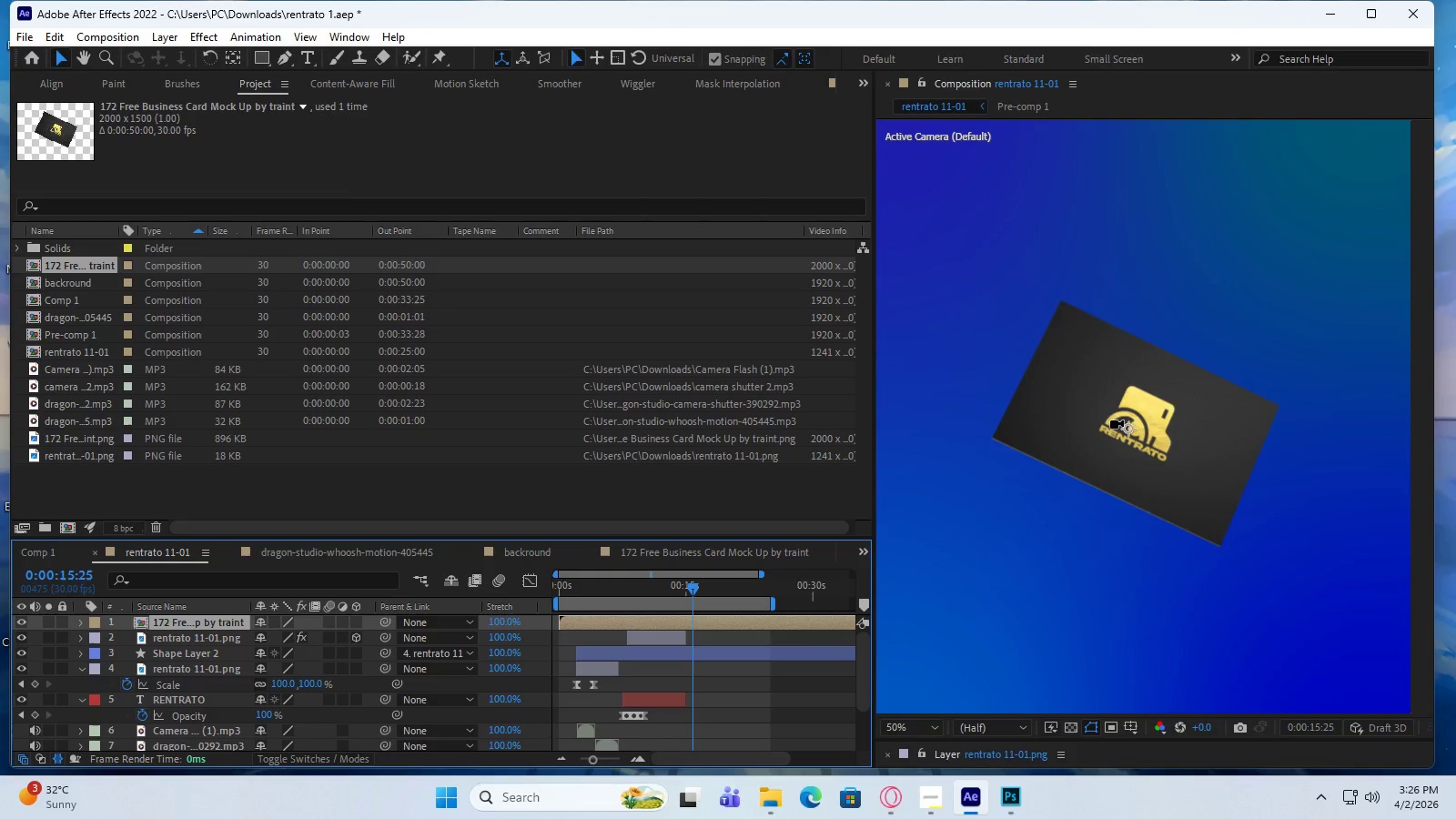 
scroll: coordinate [1116, 424], scroll_direction: down, amount: 2.0
 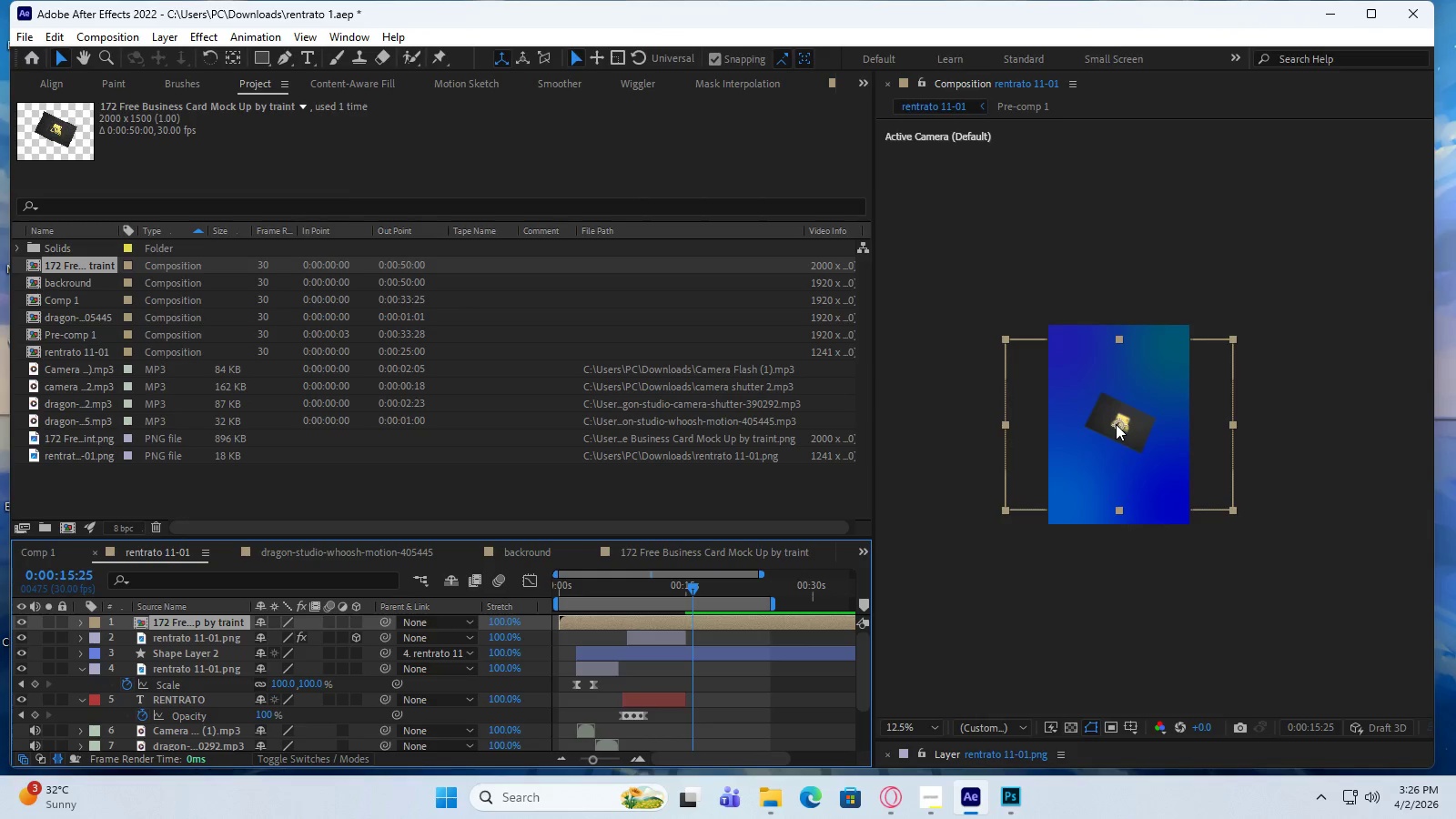 
key(Alt+AltLeft)
 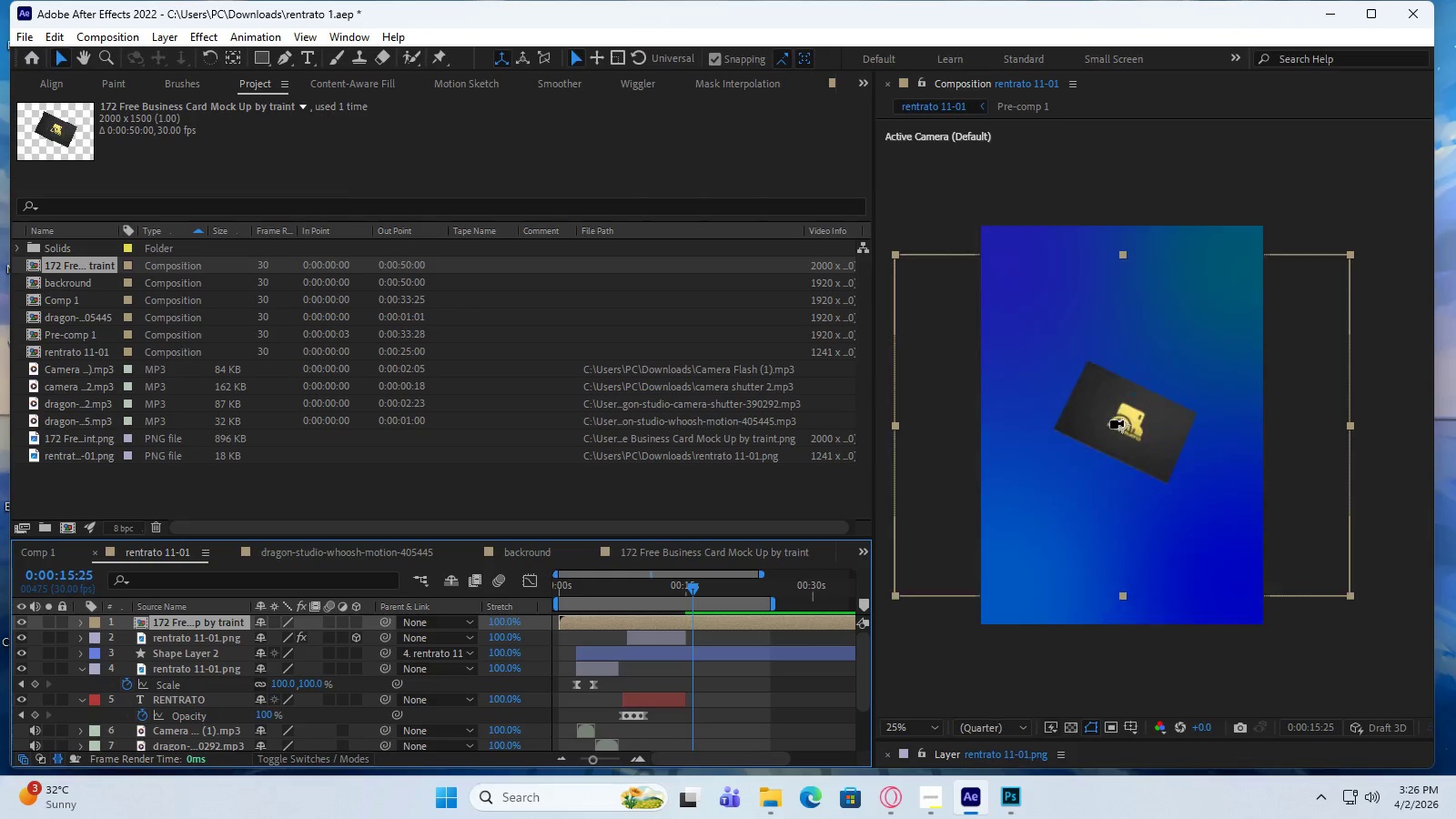 
scroll: coordinate [1116, 424], scroll_direction: up, amount: 1.0
 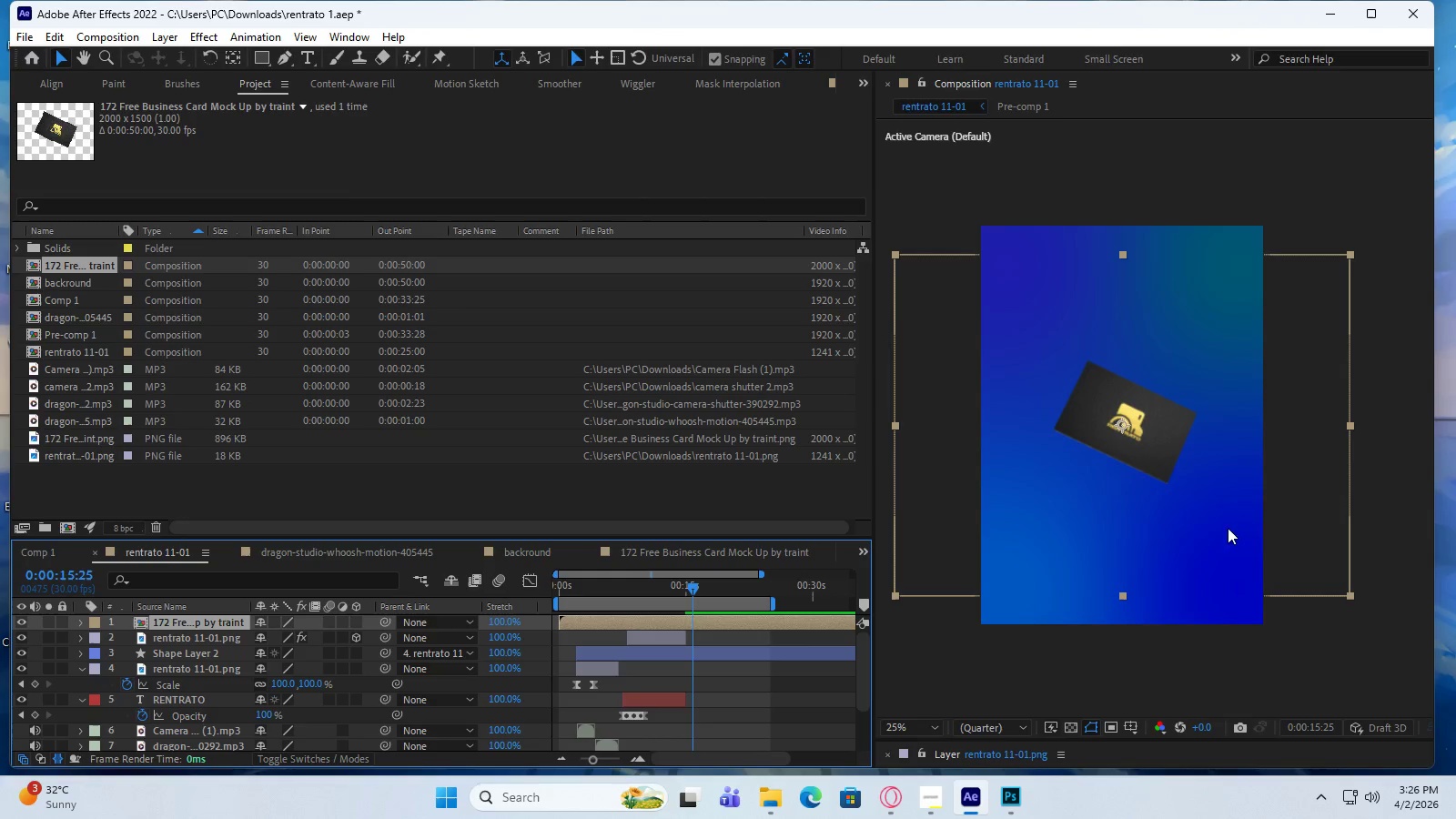 
left_click([1320, 524])
 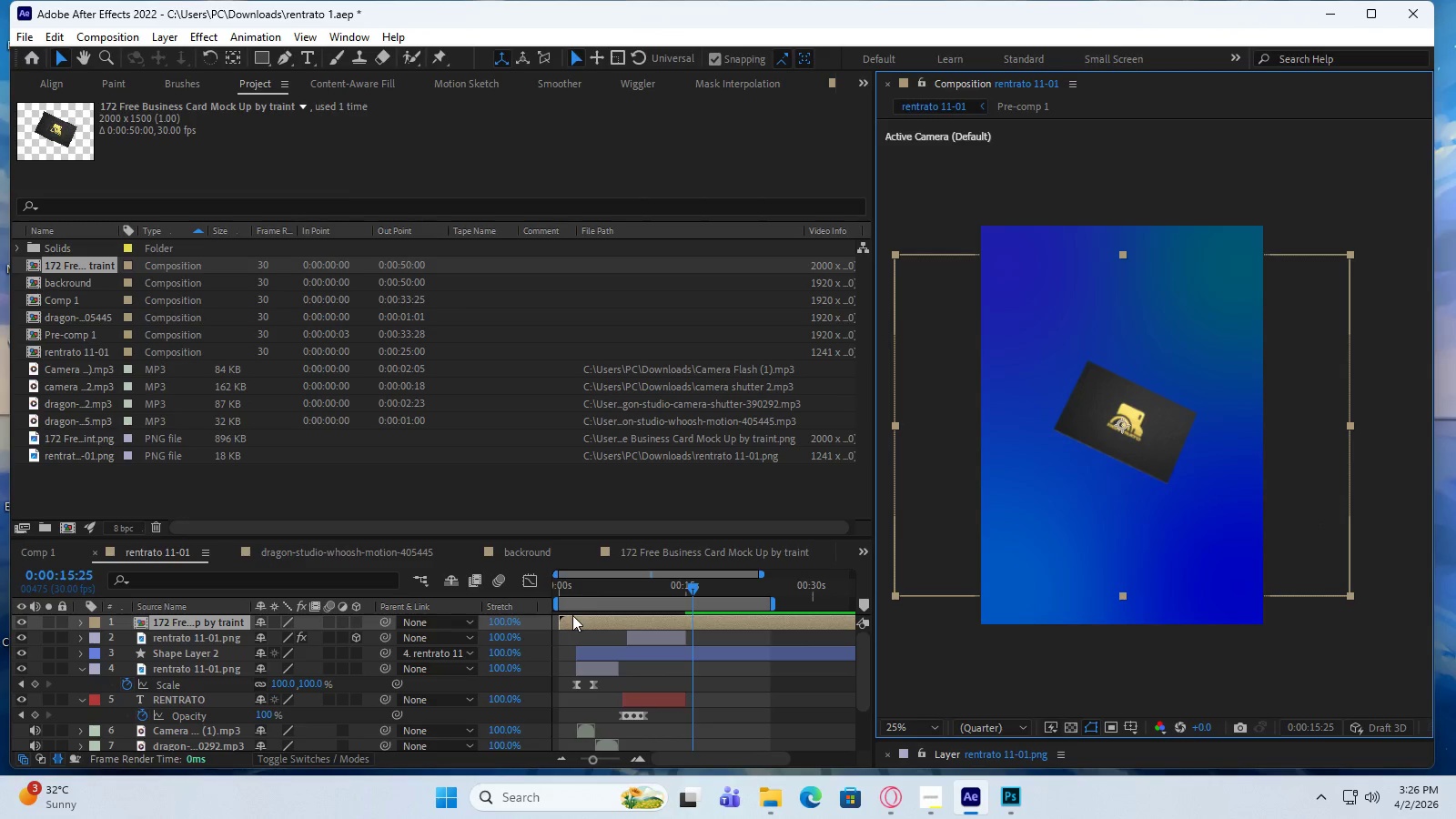 
left_click_drag(start_coordinate=[558, 616], to_coordinate=[687, 620])
 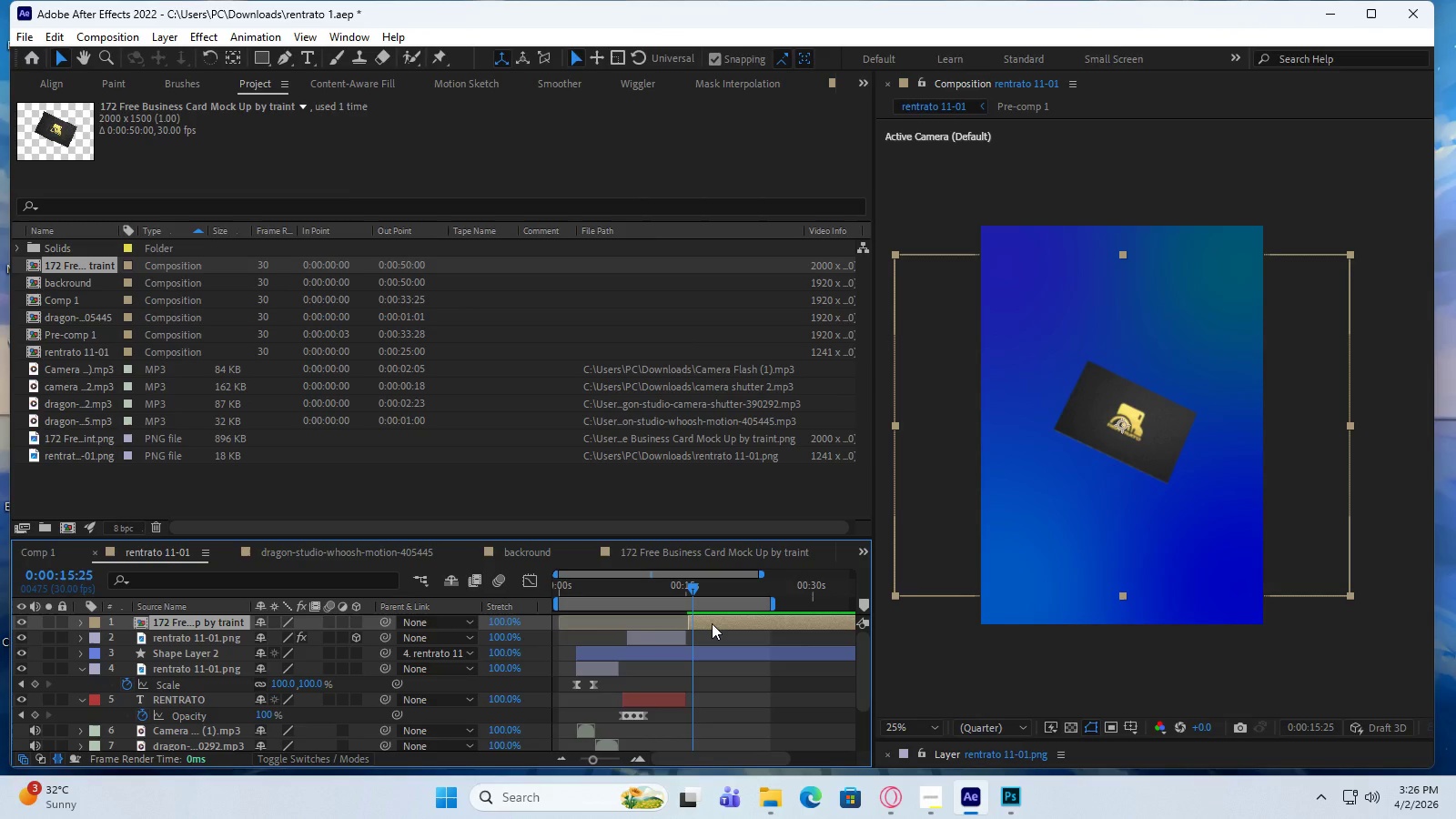 
key(P)
 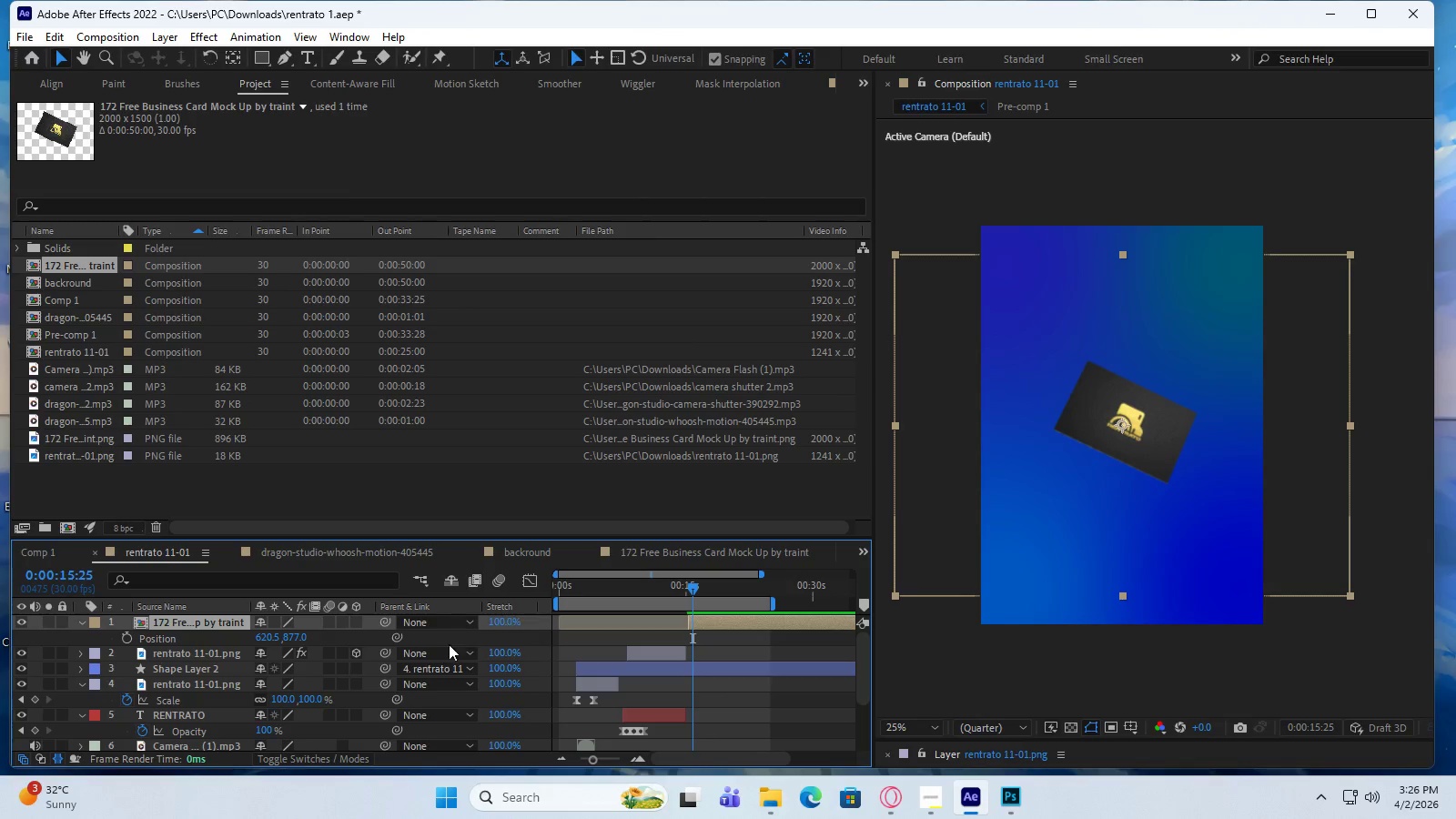 
left_click([126, 634])
 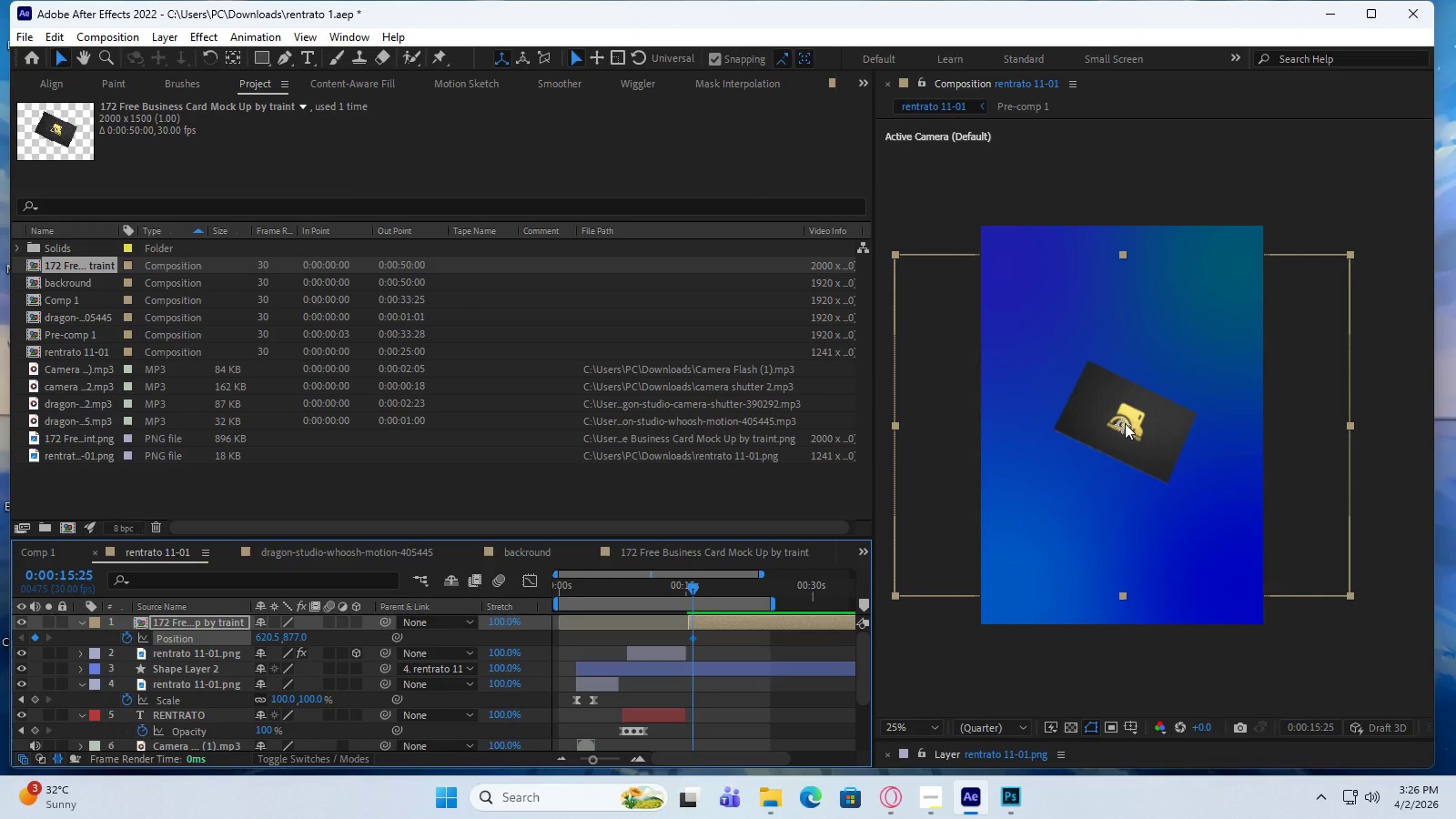 
left_click_drag(start_coordinate=[1120, 424], to_coordinate=[1123, 697])
 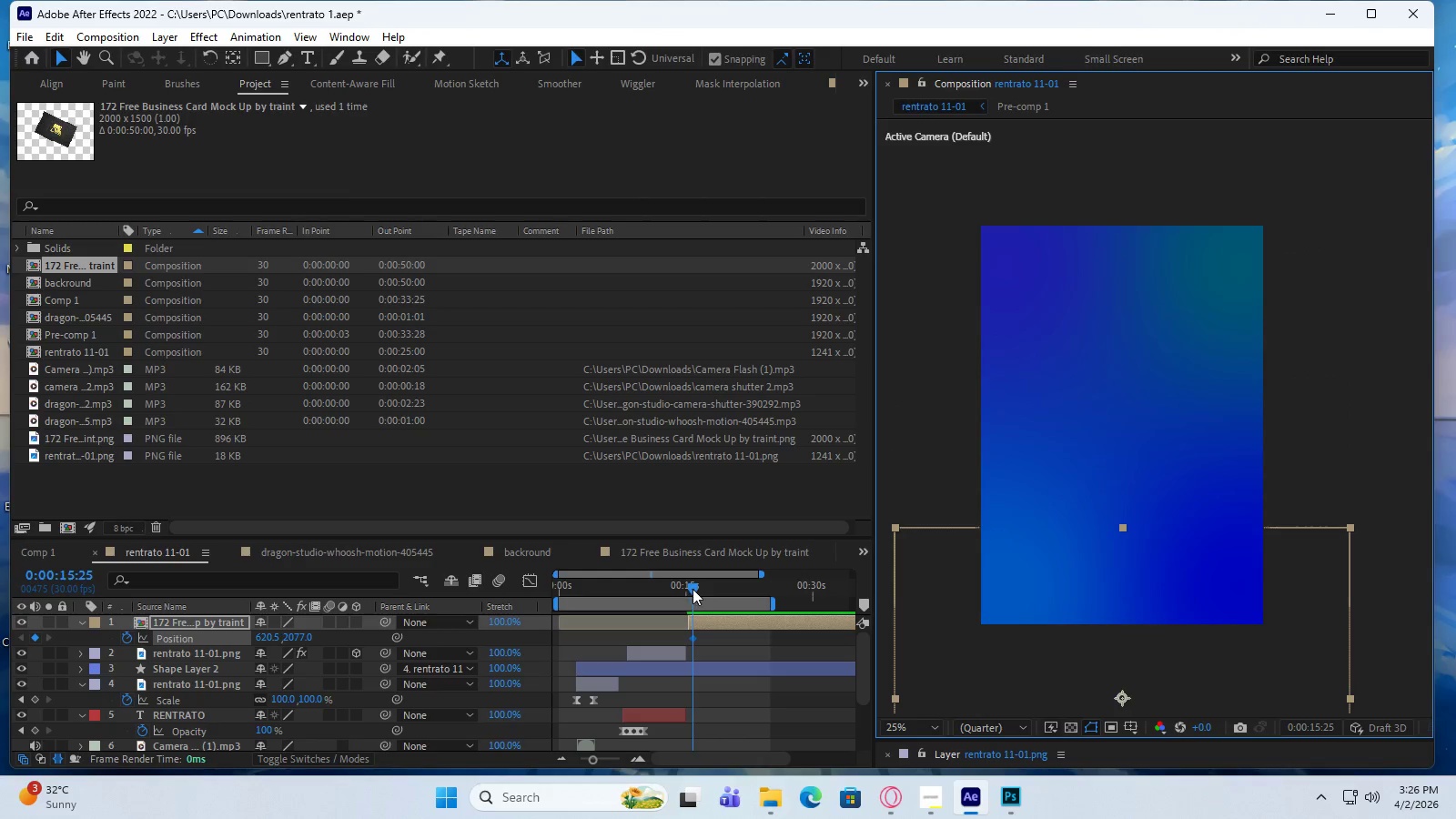 
left_click_drag(start_coordinate=[693, 589], to_coordinate=[741, 589])
 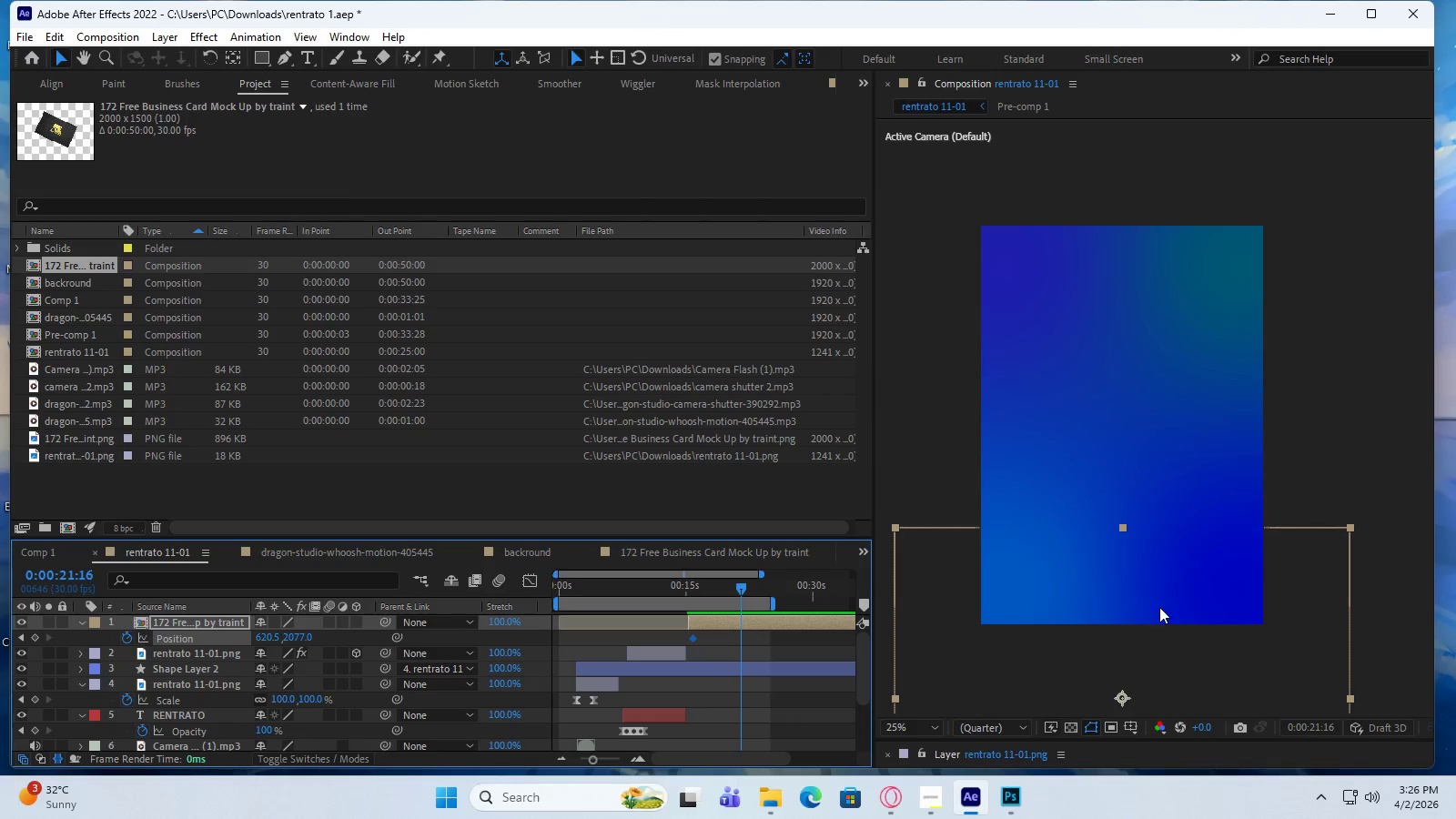 
left_click_drag(start_coordinate=[1126, 695], to_coordinate=[1124, 422])
 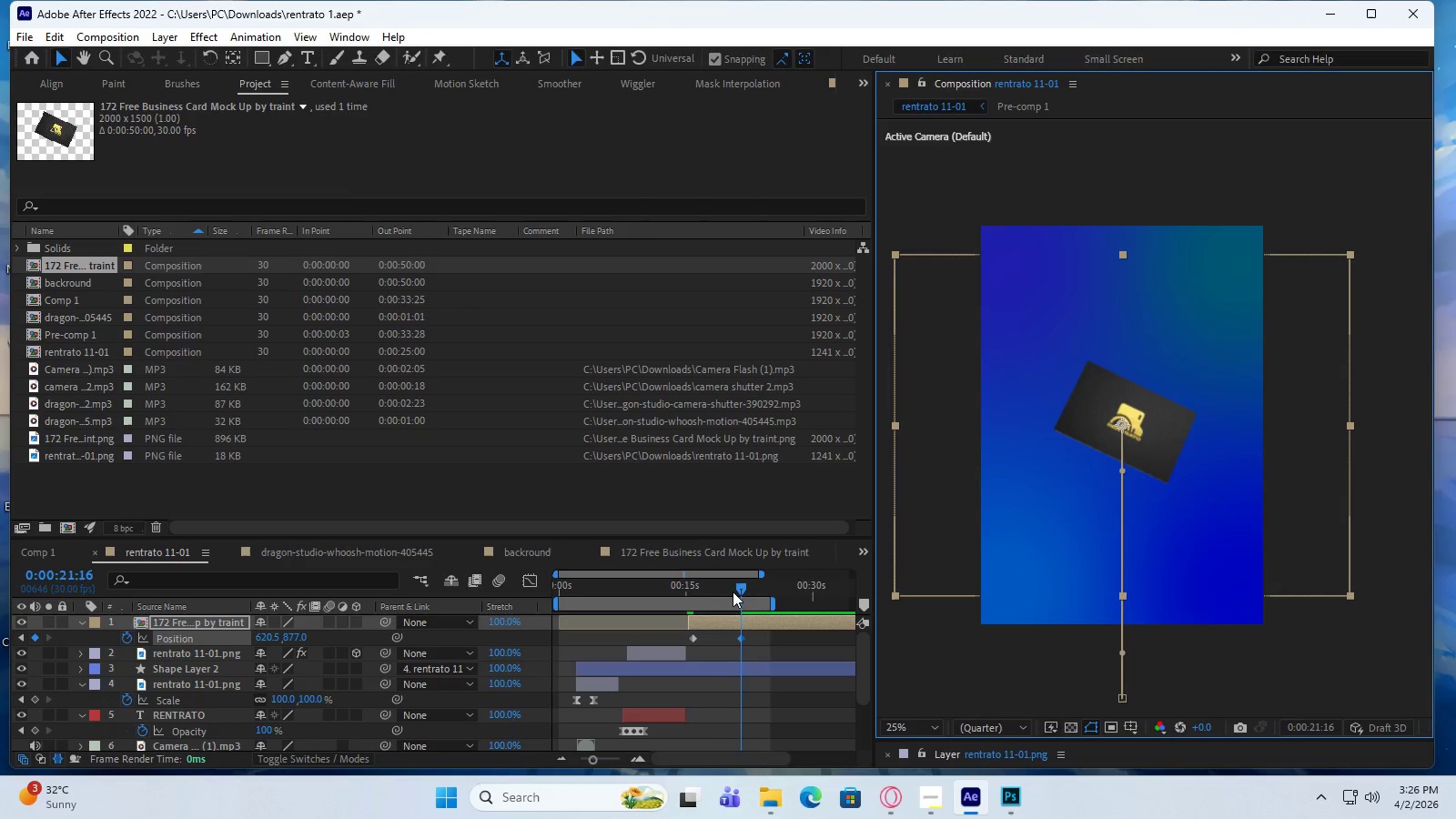 
left_click_drag(start_coordinate=[740, 585], to_coordinate=[549, 602])
 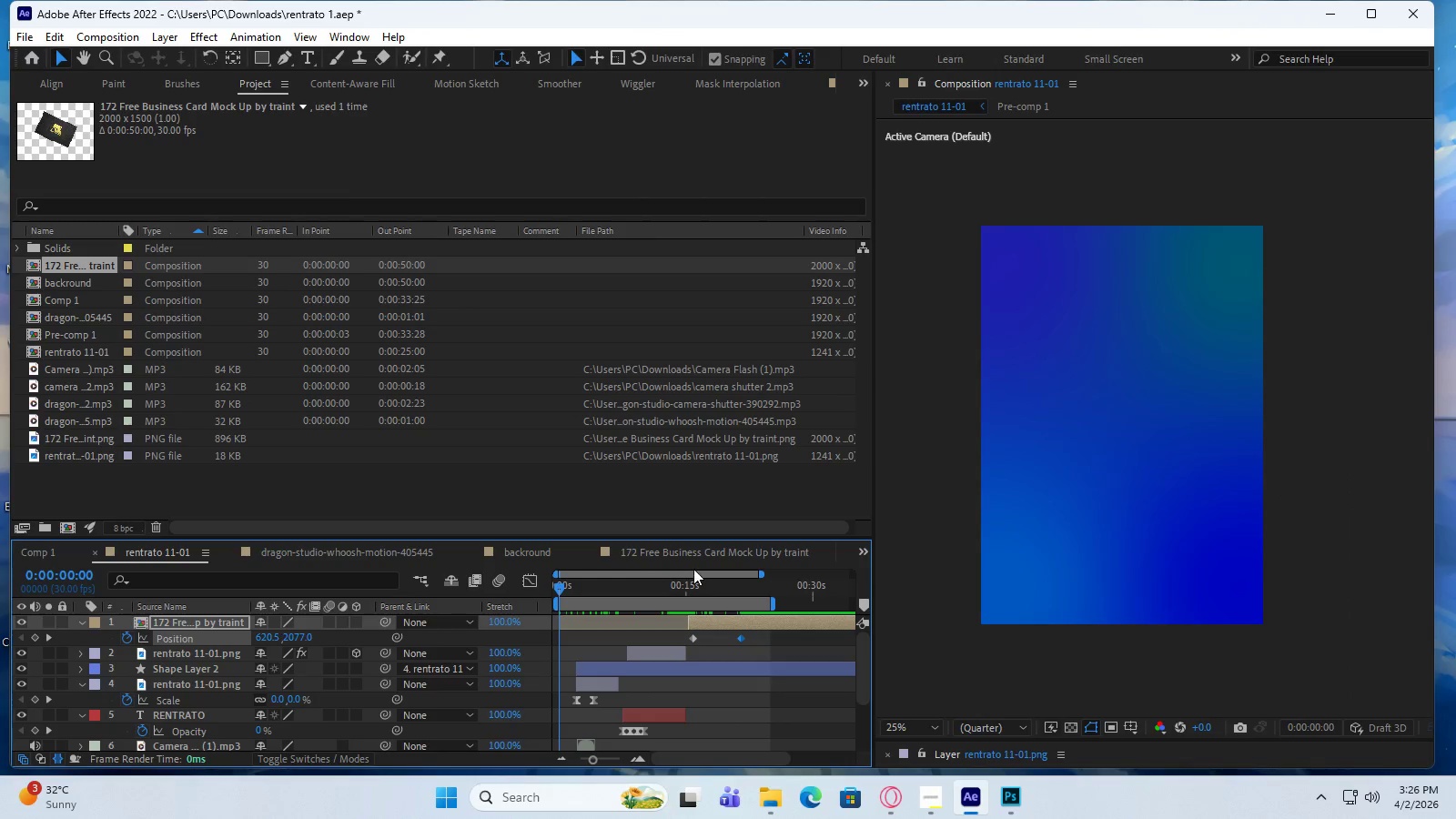 
key(Space)
 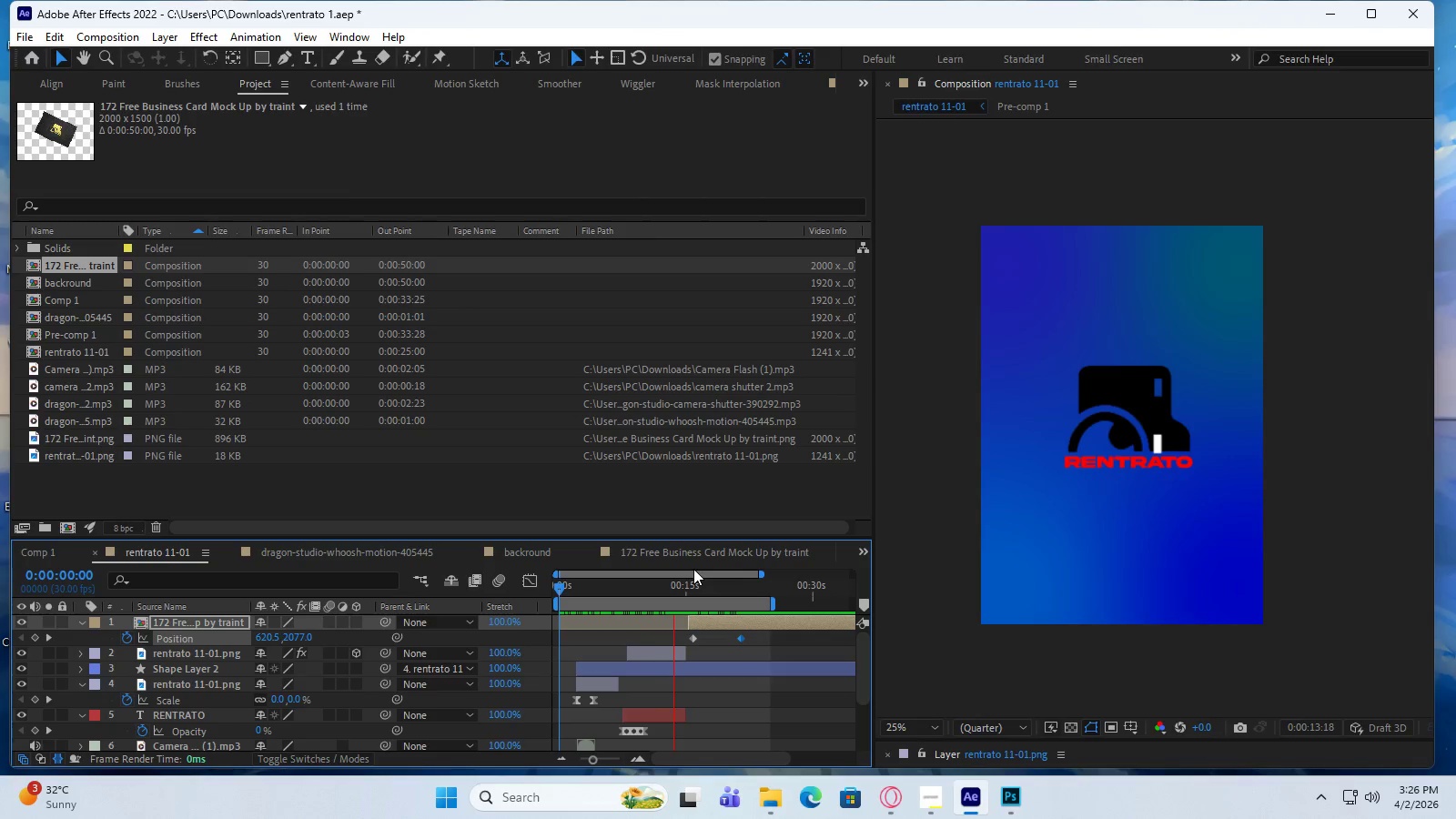 
wait(18.97)
 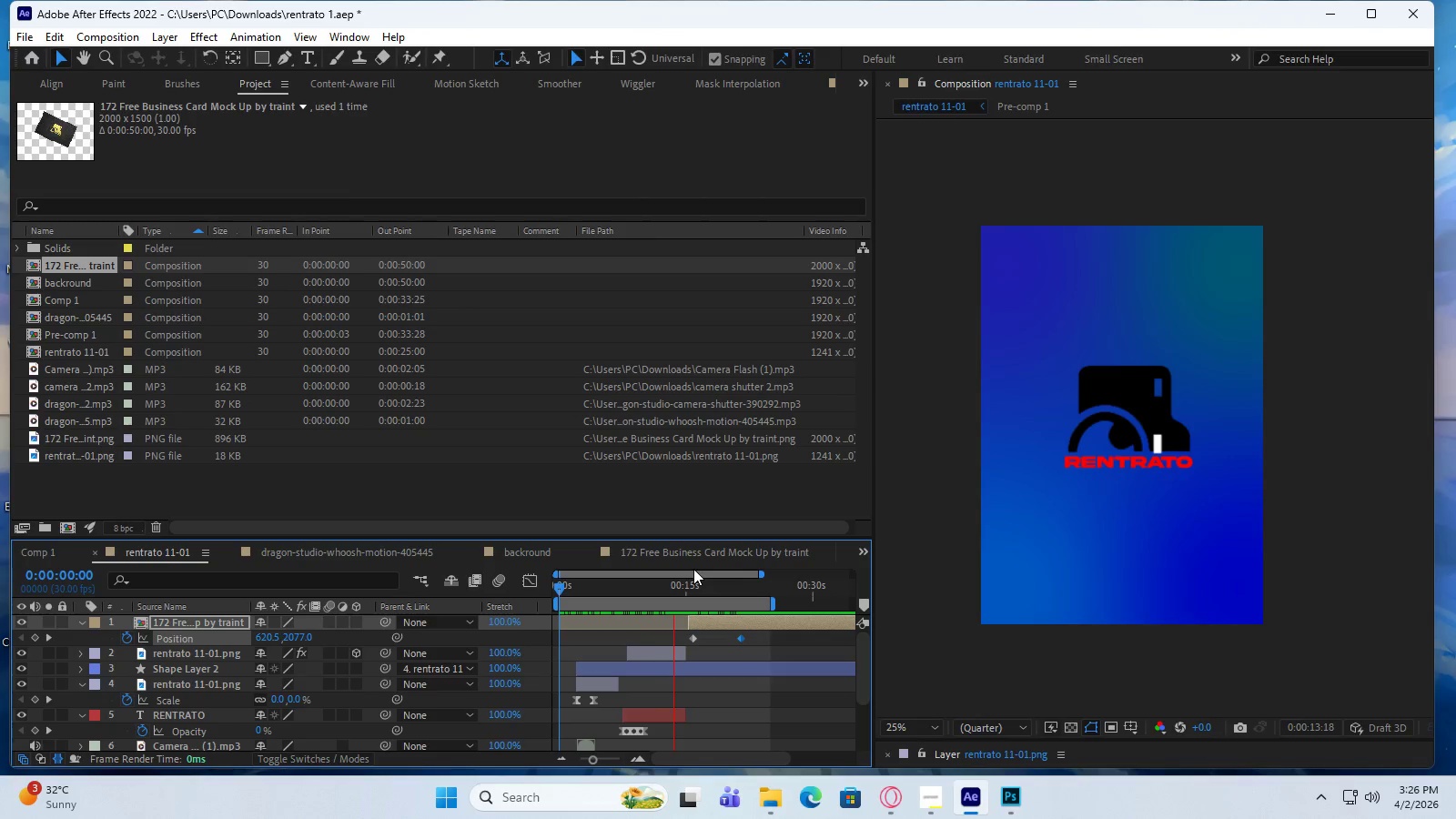 
key(Space)
 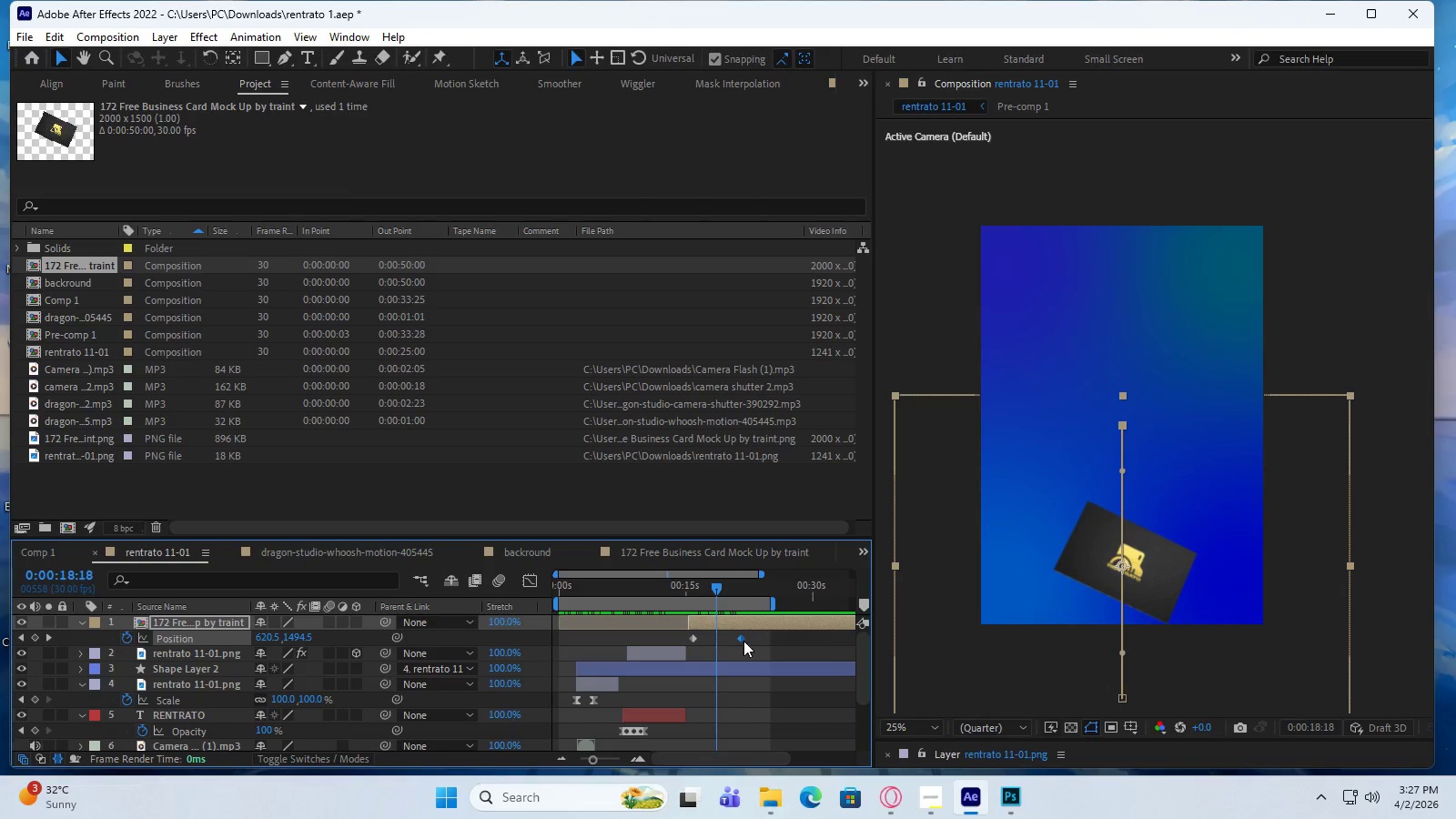 
left_click_drag(start_coordinate=[742, 639], to_coordinate=[713, 641])
 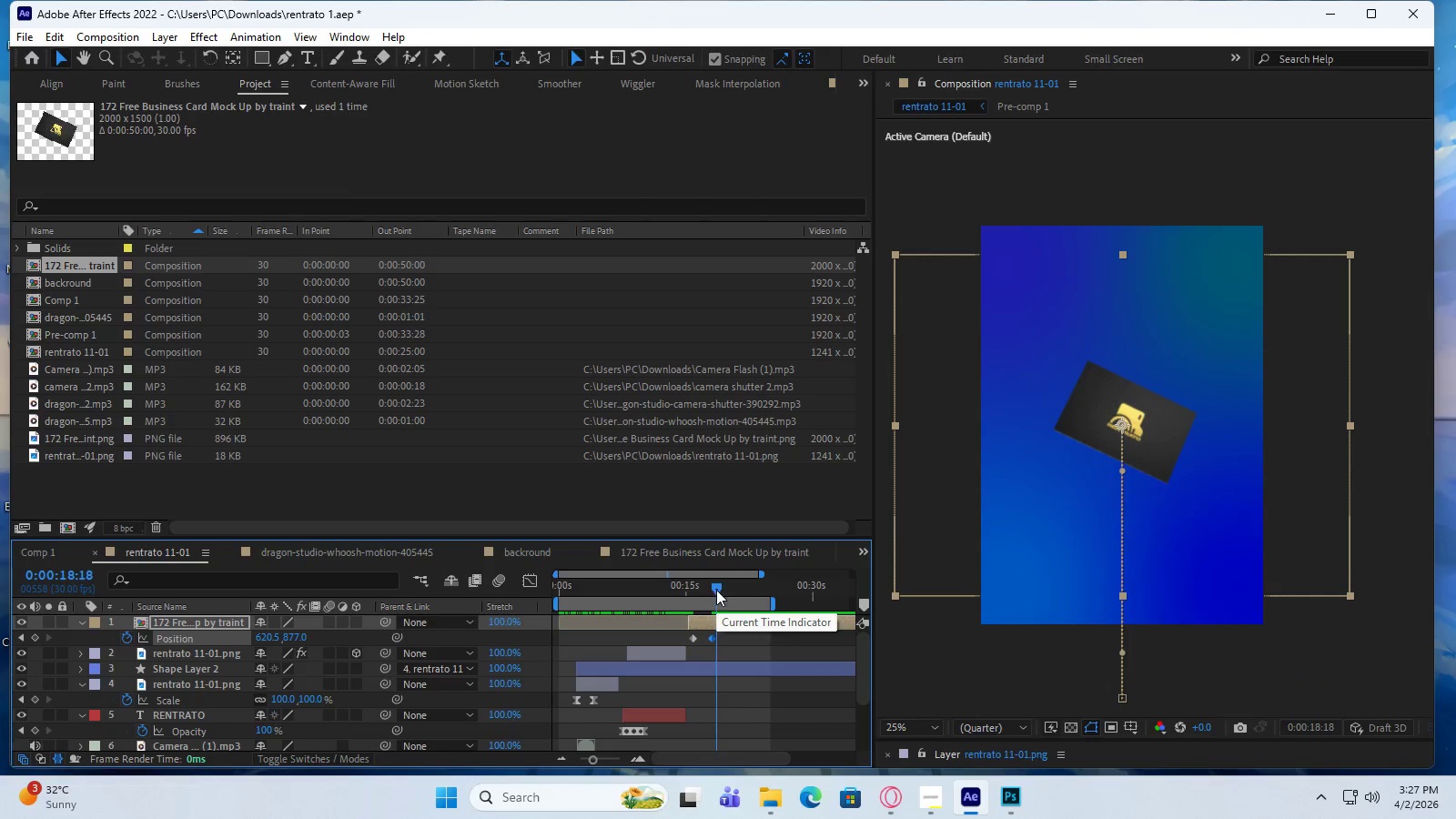 
left_click_drag(start_coordinate=[716, 589], to_coordinate=[718, 613])
 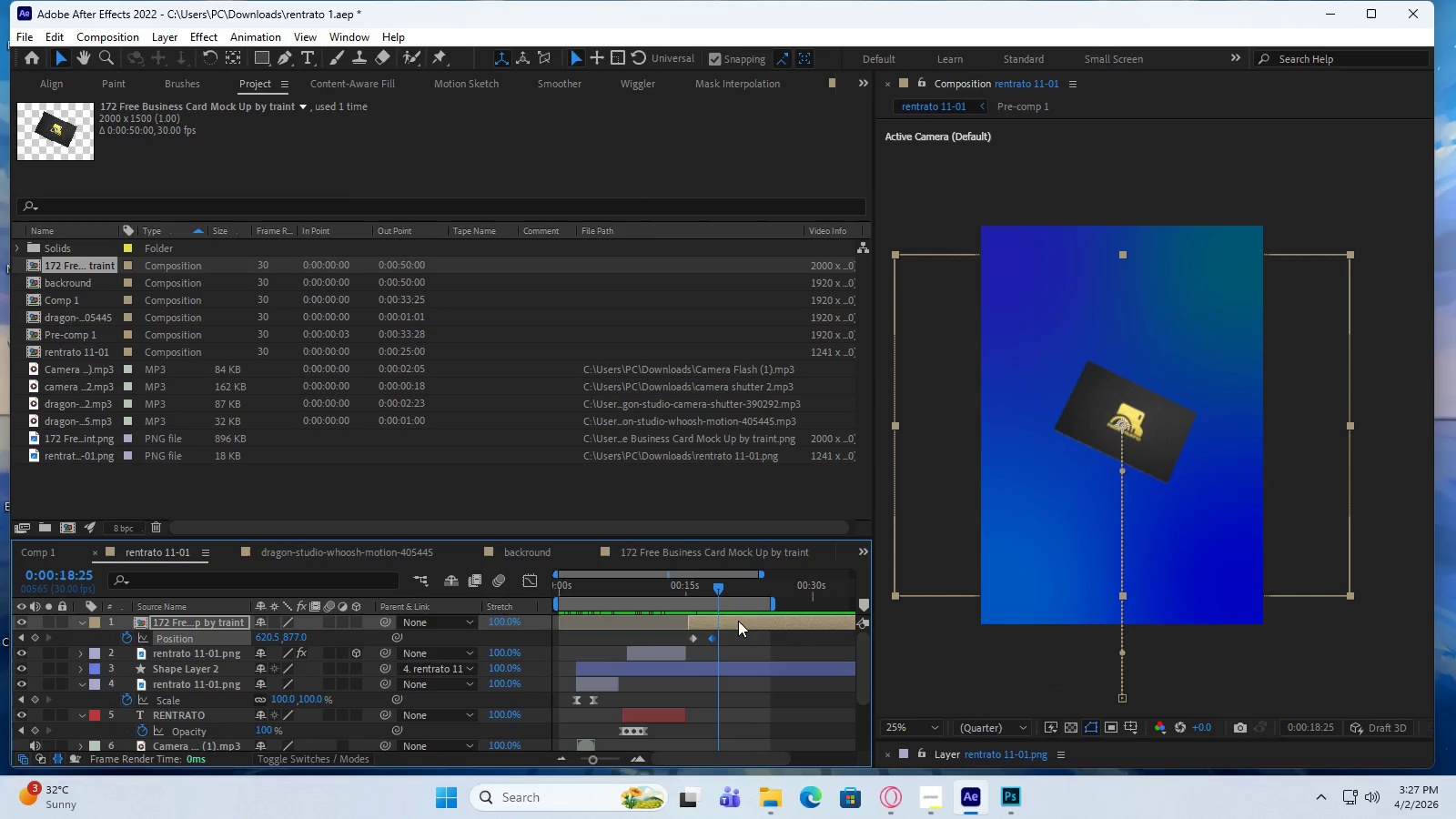 
key(S)
 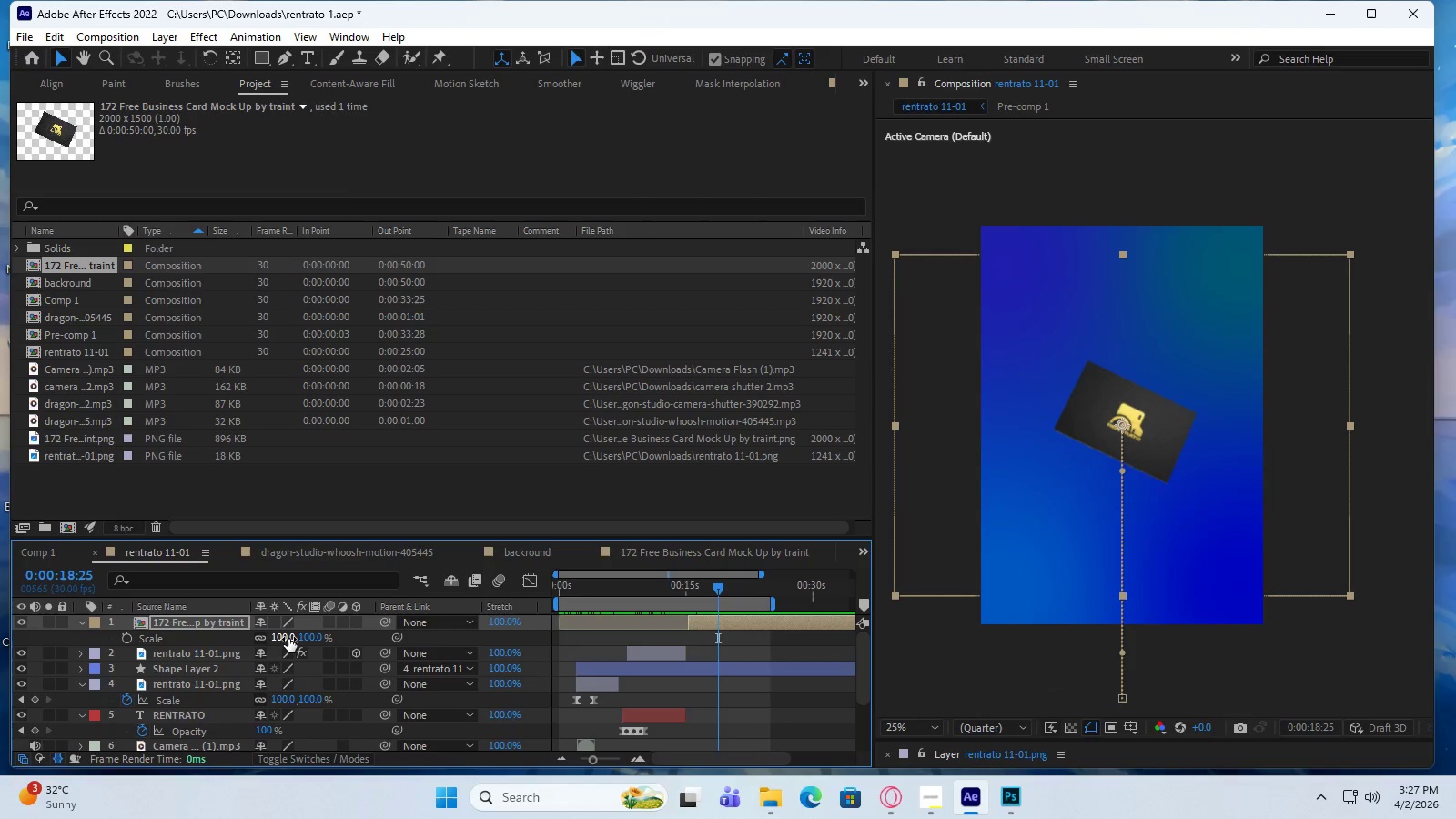 
left_click_drag(start_coordinate=[288, 639], to_coordinate=[484, 651])
 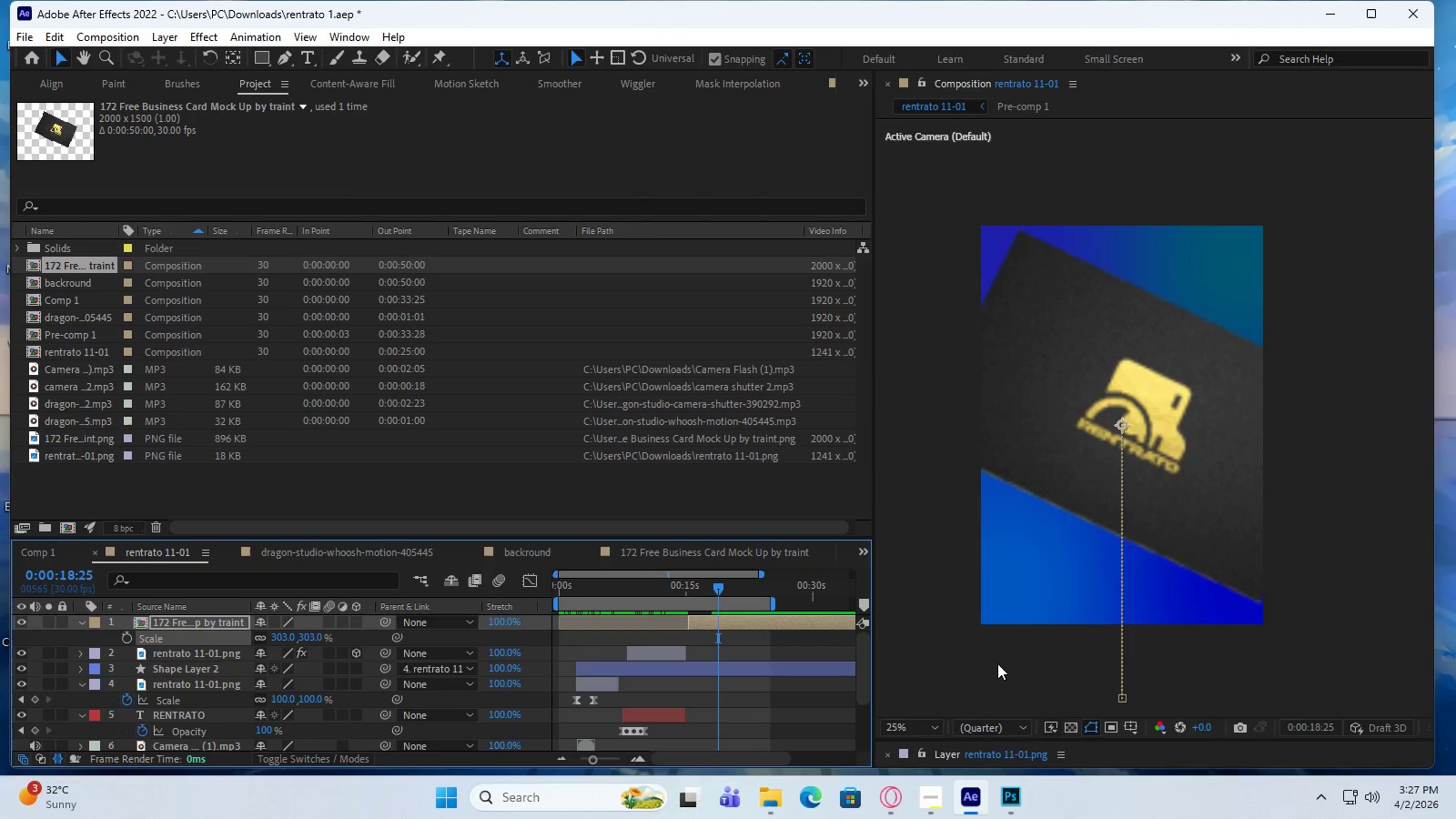 
left_click([998, 671])
 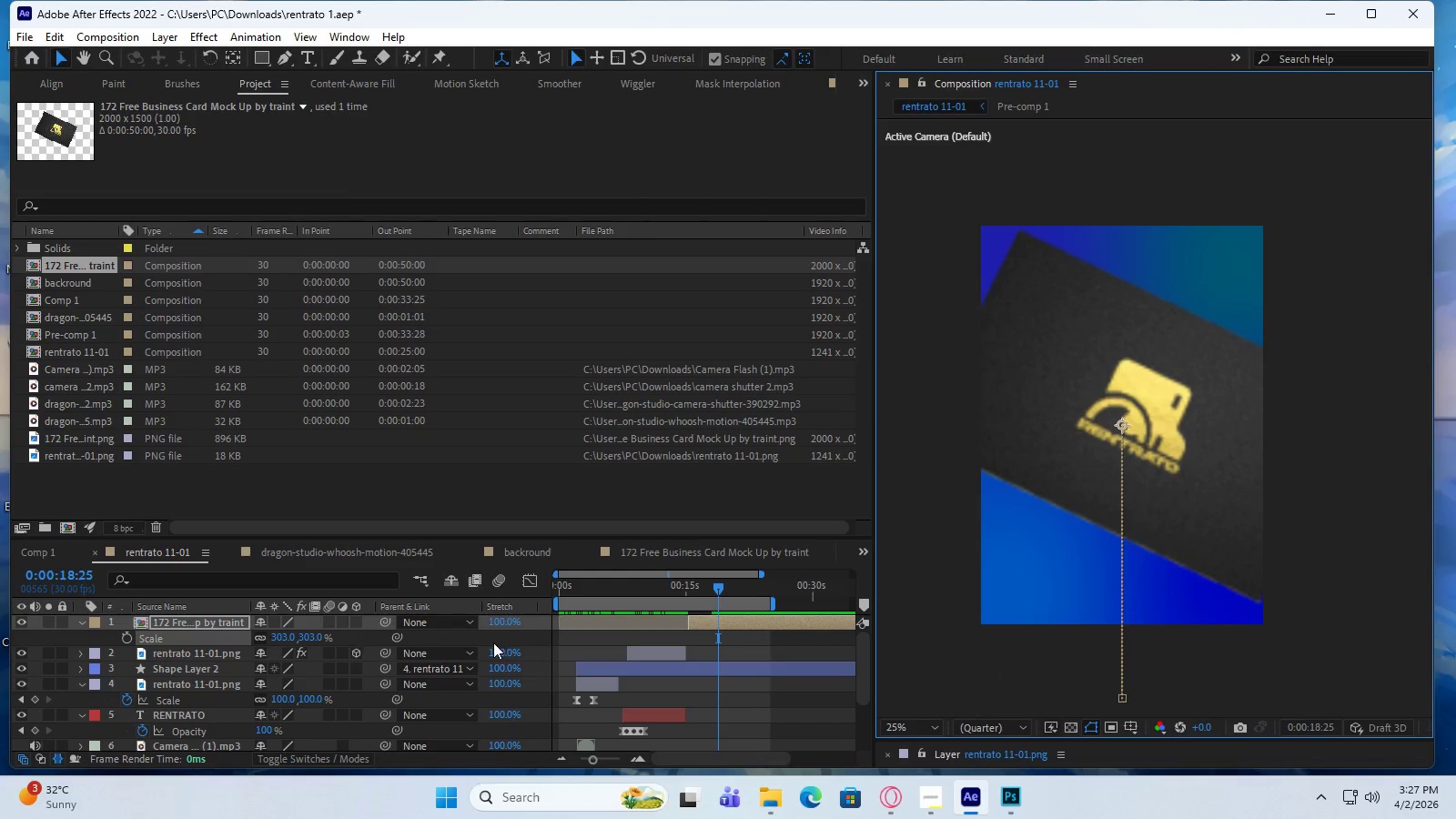 
wait(6.84)
 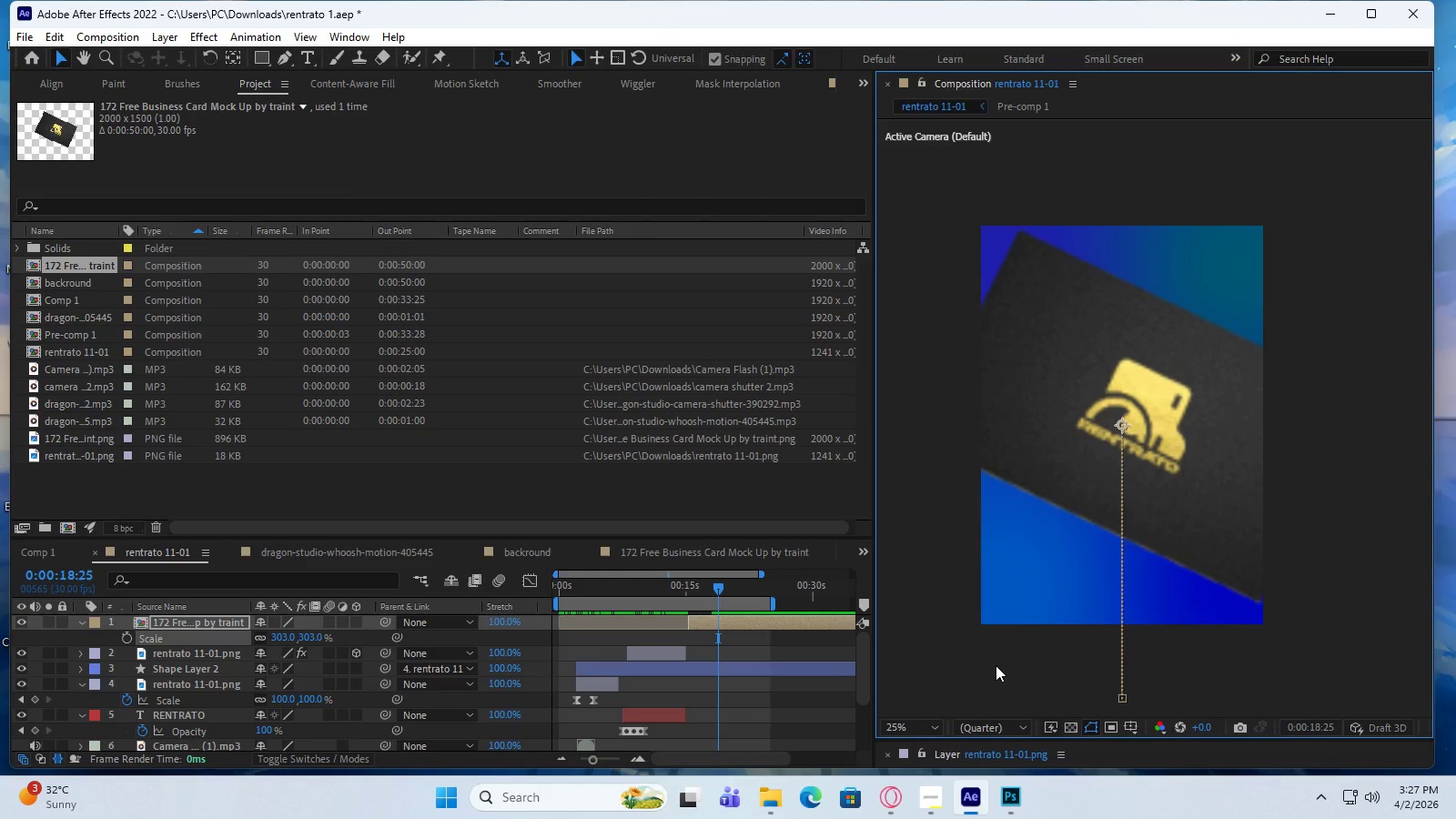 
left_click([127, 637])
 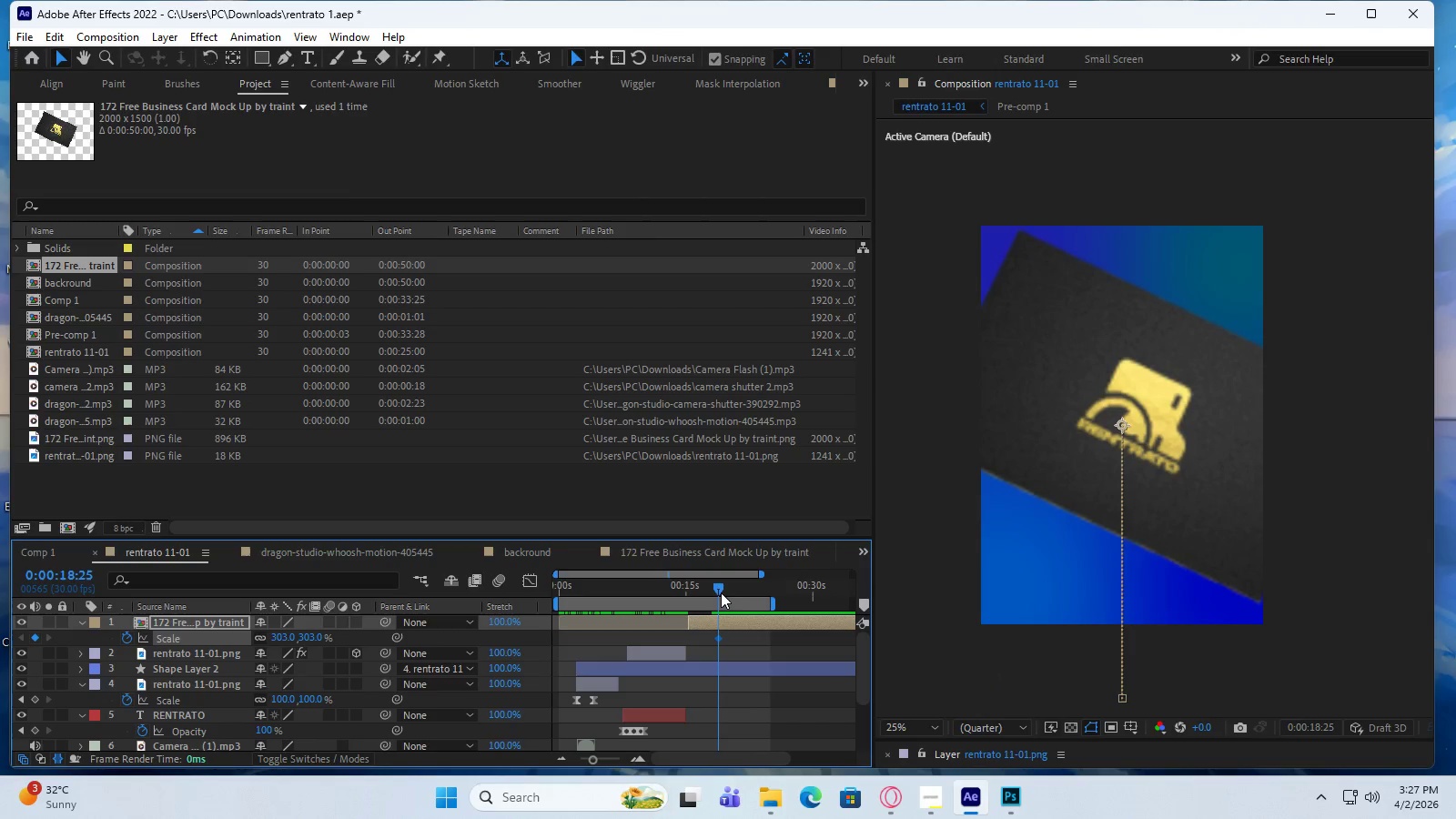 
left_click_drag(start_coordinate=[717, 588], to_coordinate=[732, 588])
 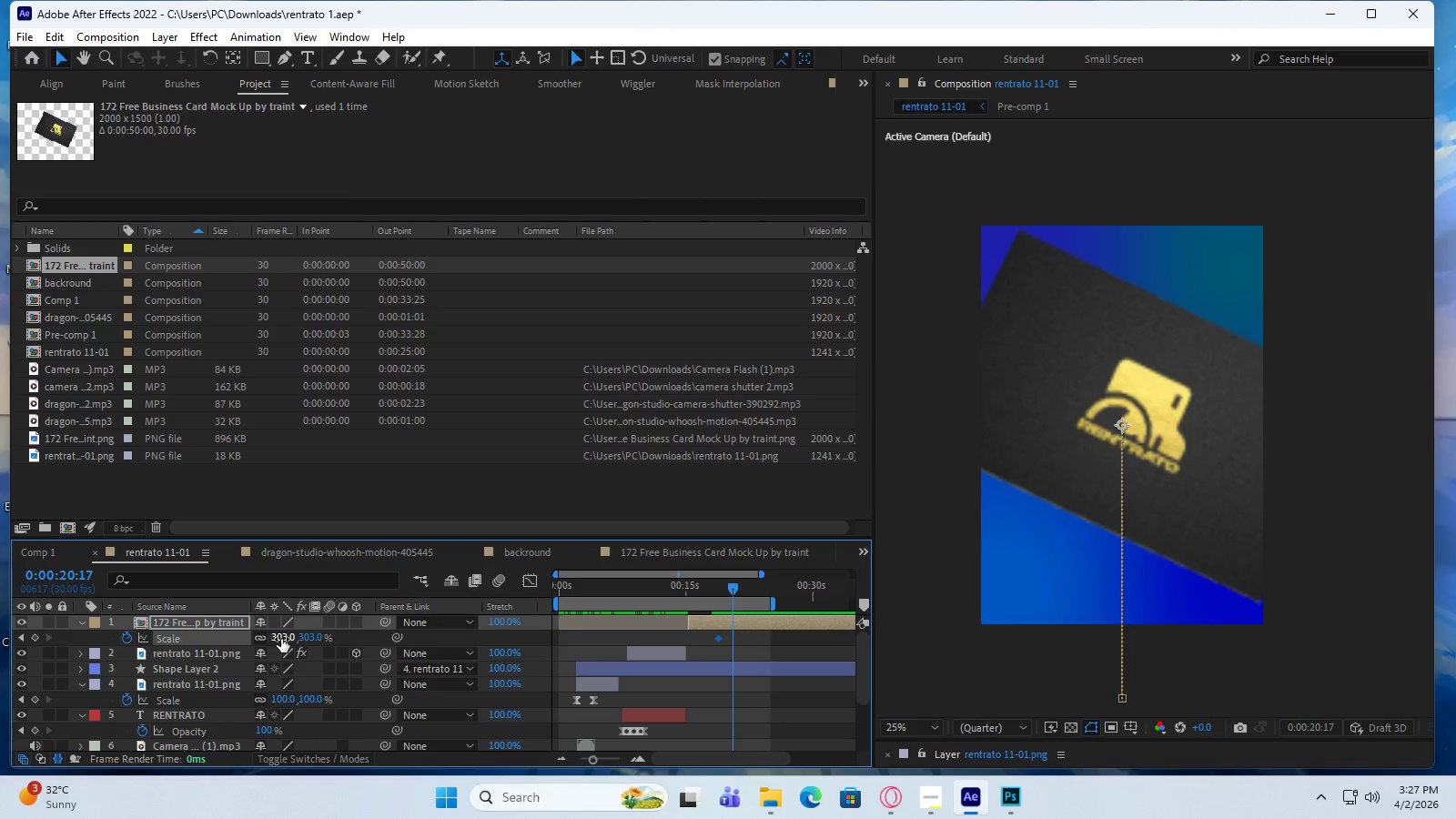 
left_click_drag(start_coordinate=[290, 639], to_coordinate=[135, 654])
 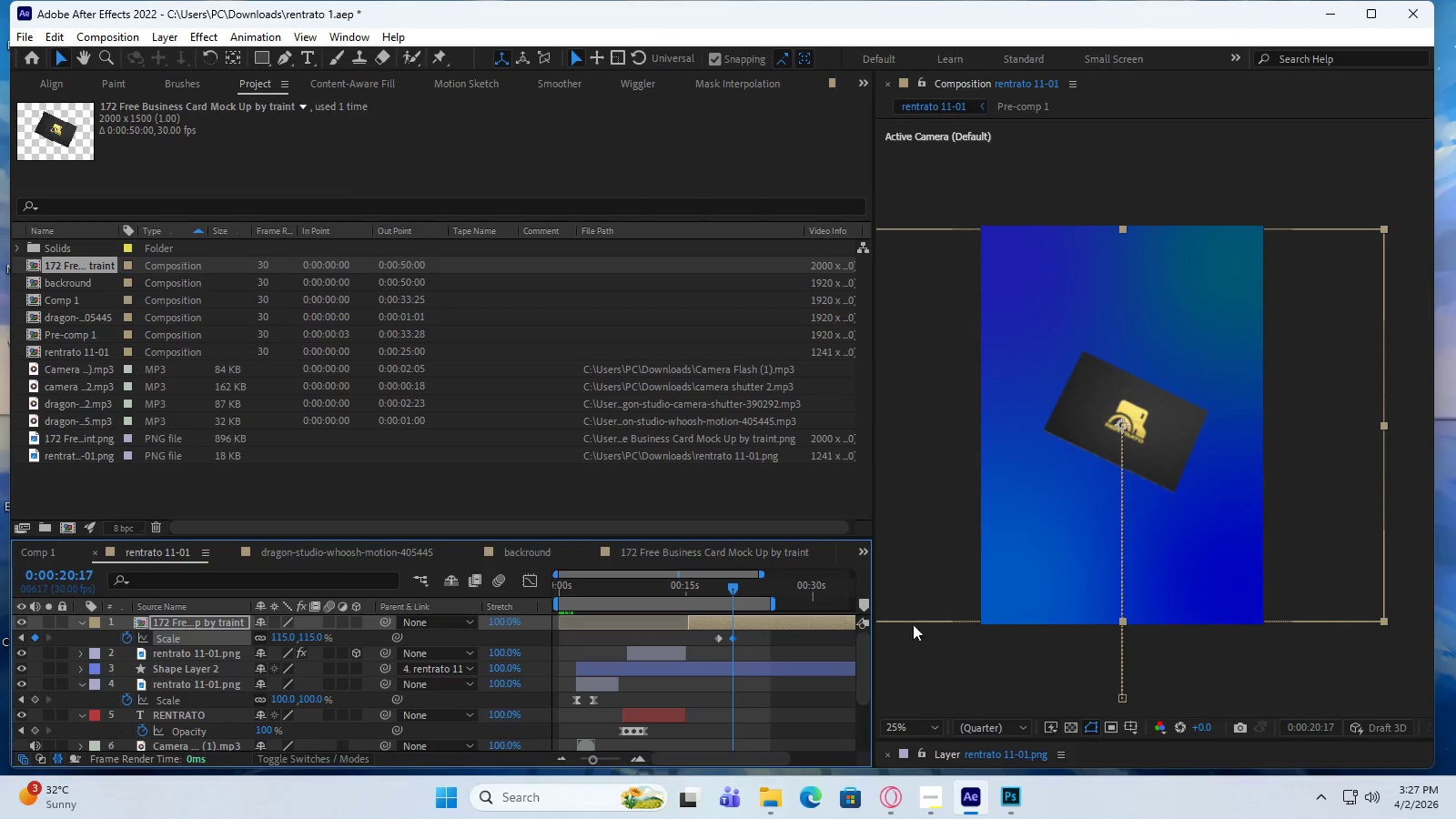 
left_click([1137, 619])
 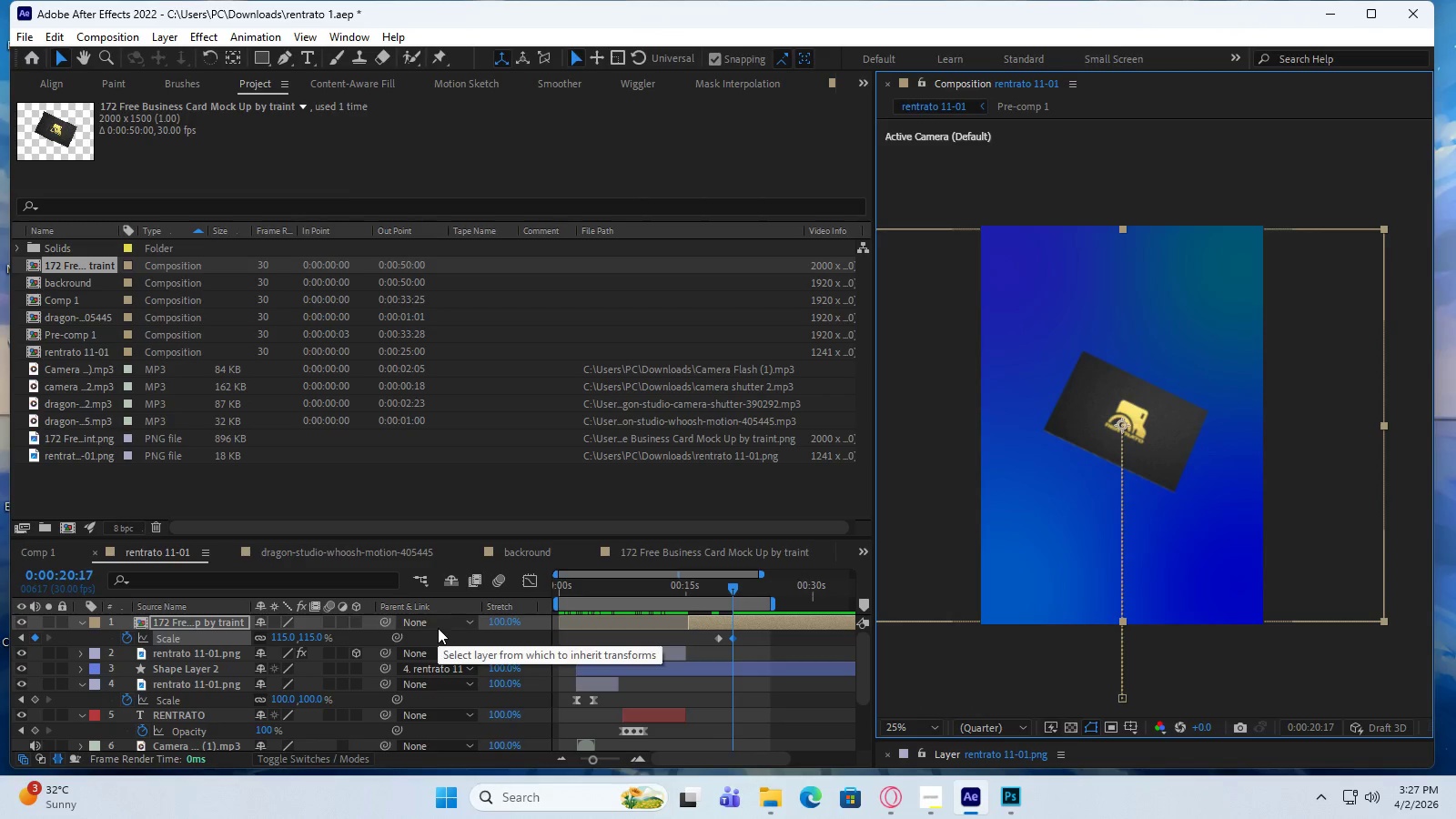 
key(P)
 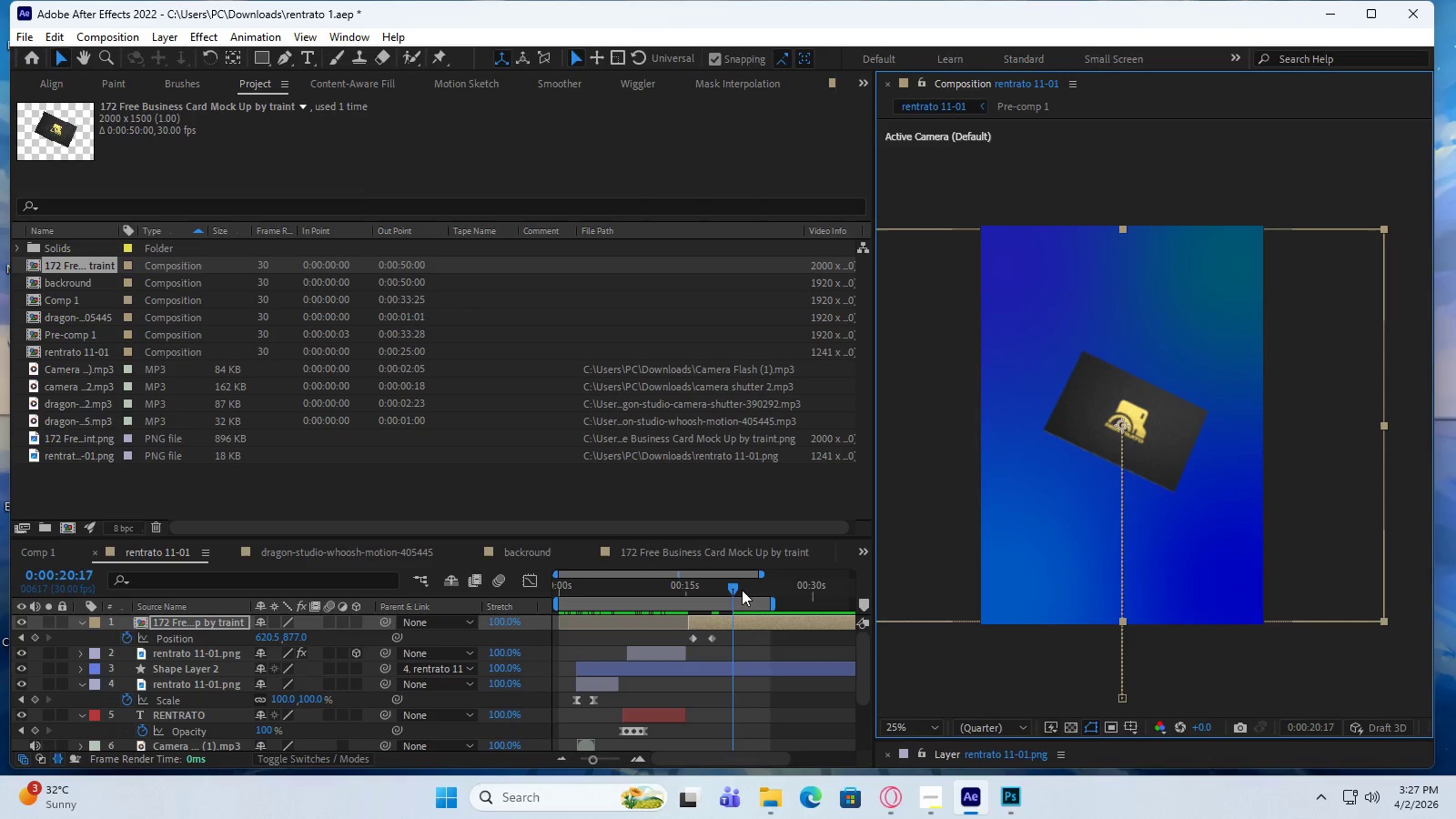 
left_click_drag(start_coordinate=[732, 586], to_coordinate=[741, 586])
 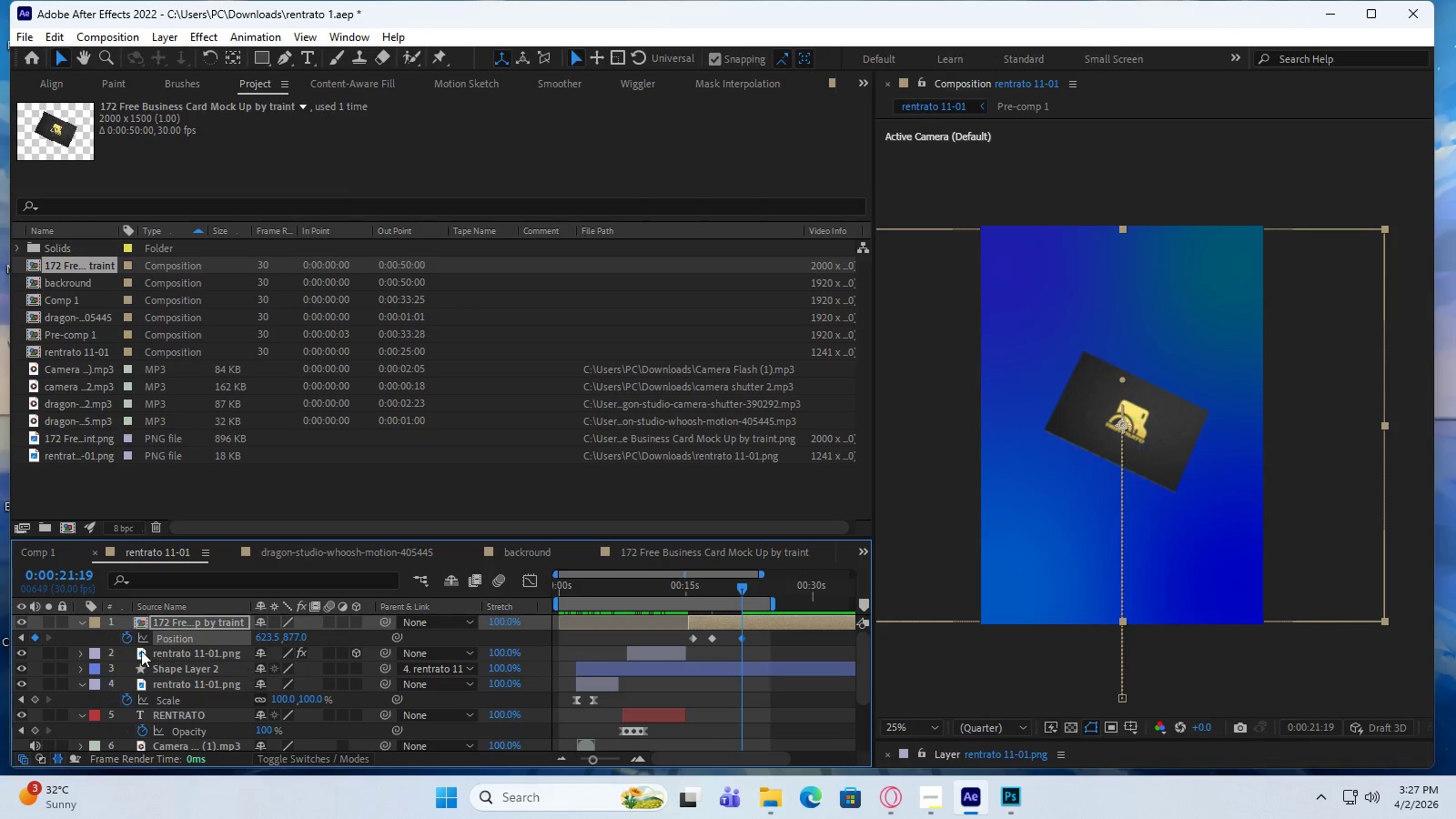 
wait(5.8)
 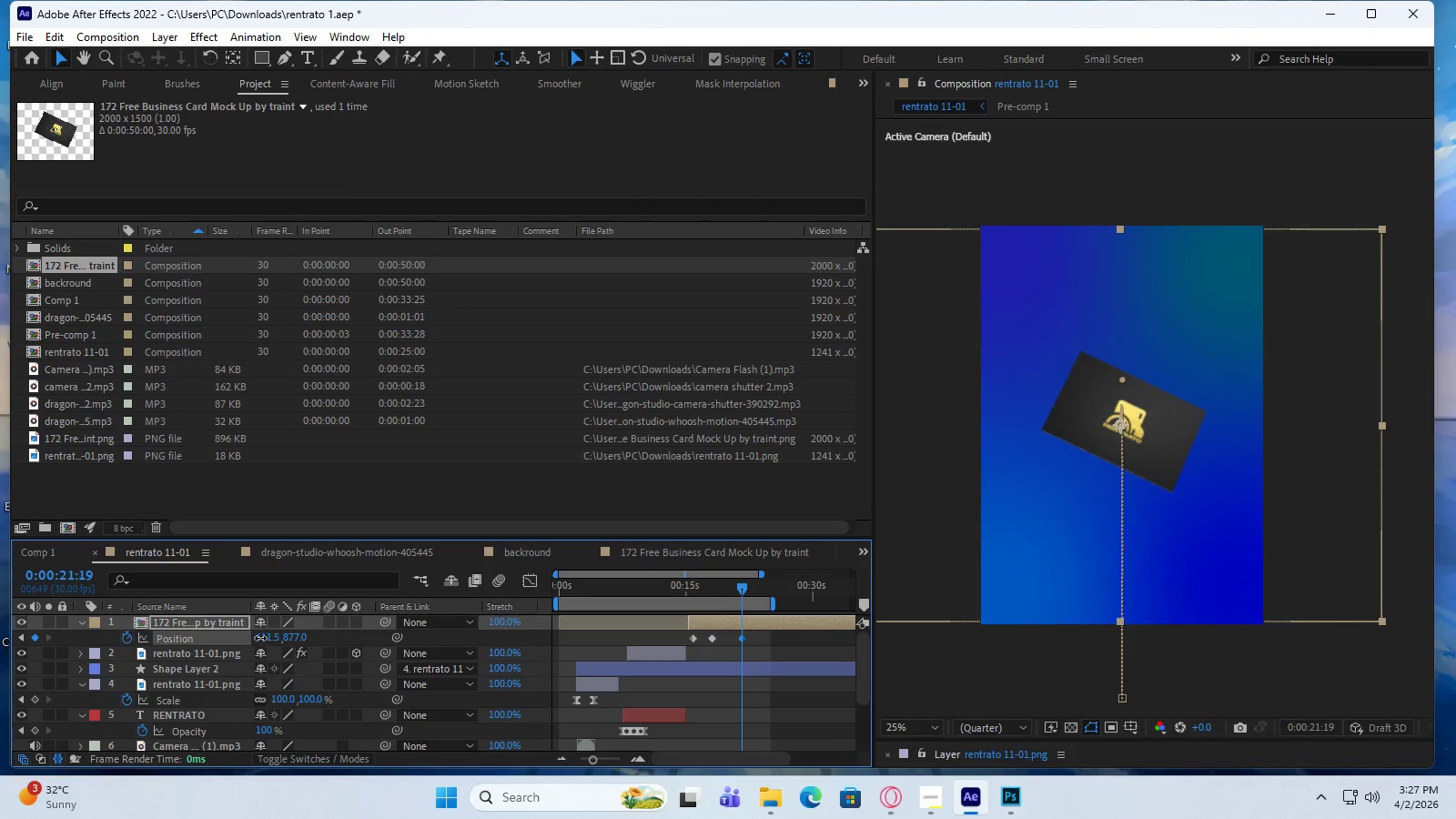 
key(R)
 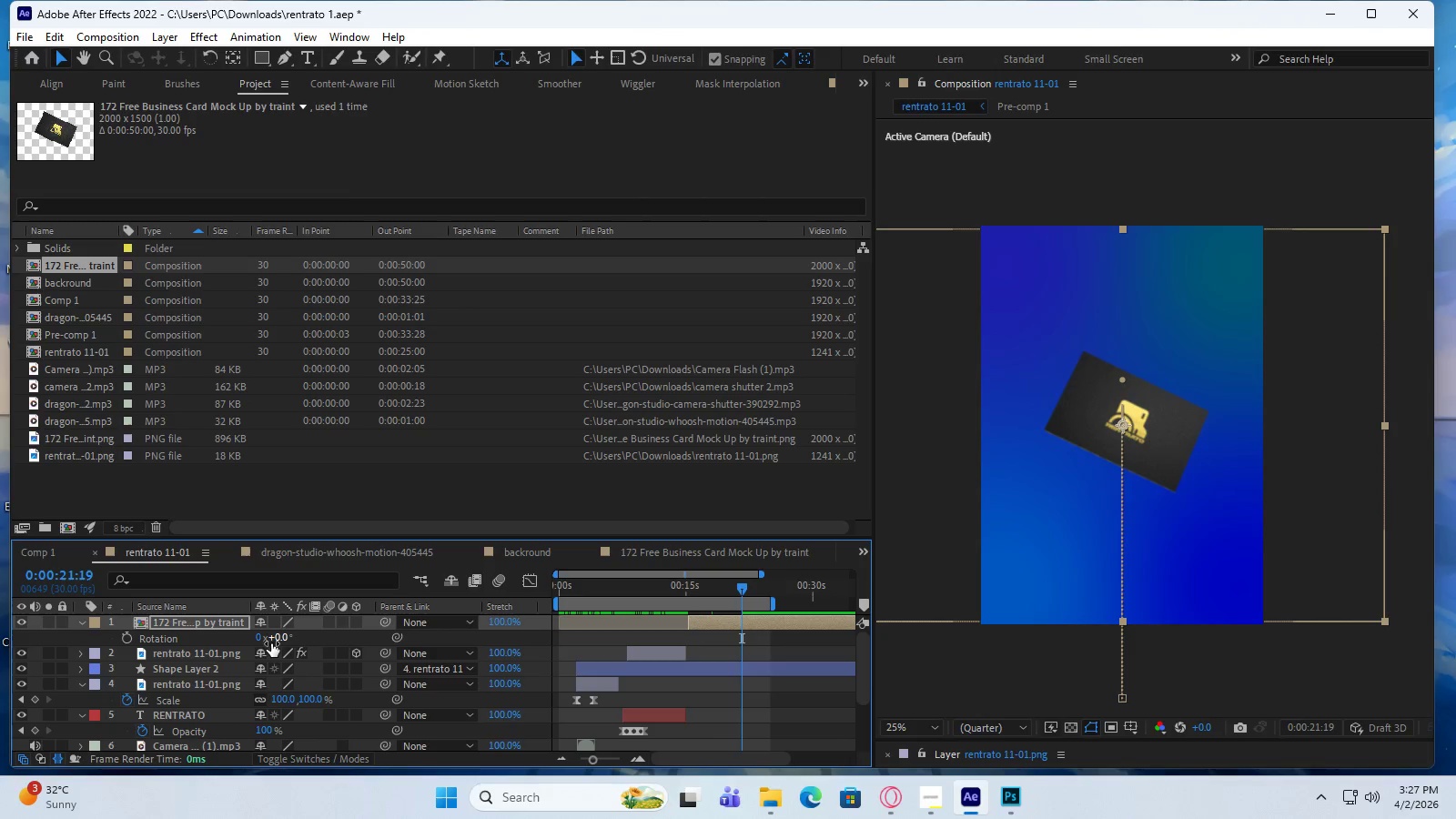 
left_click_drag(start_coordinate=[277, 637], to_coordinate=[247, 637])
 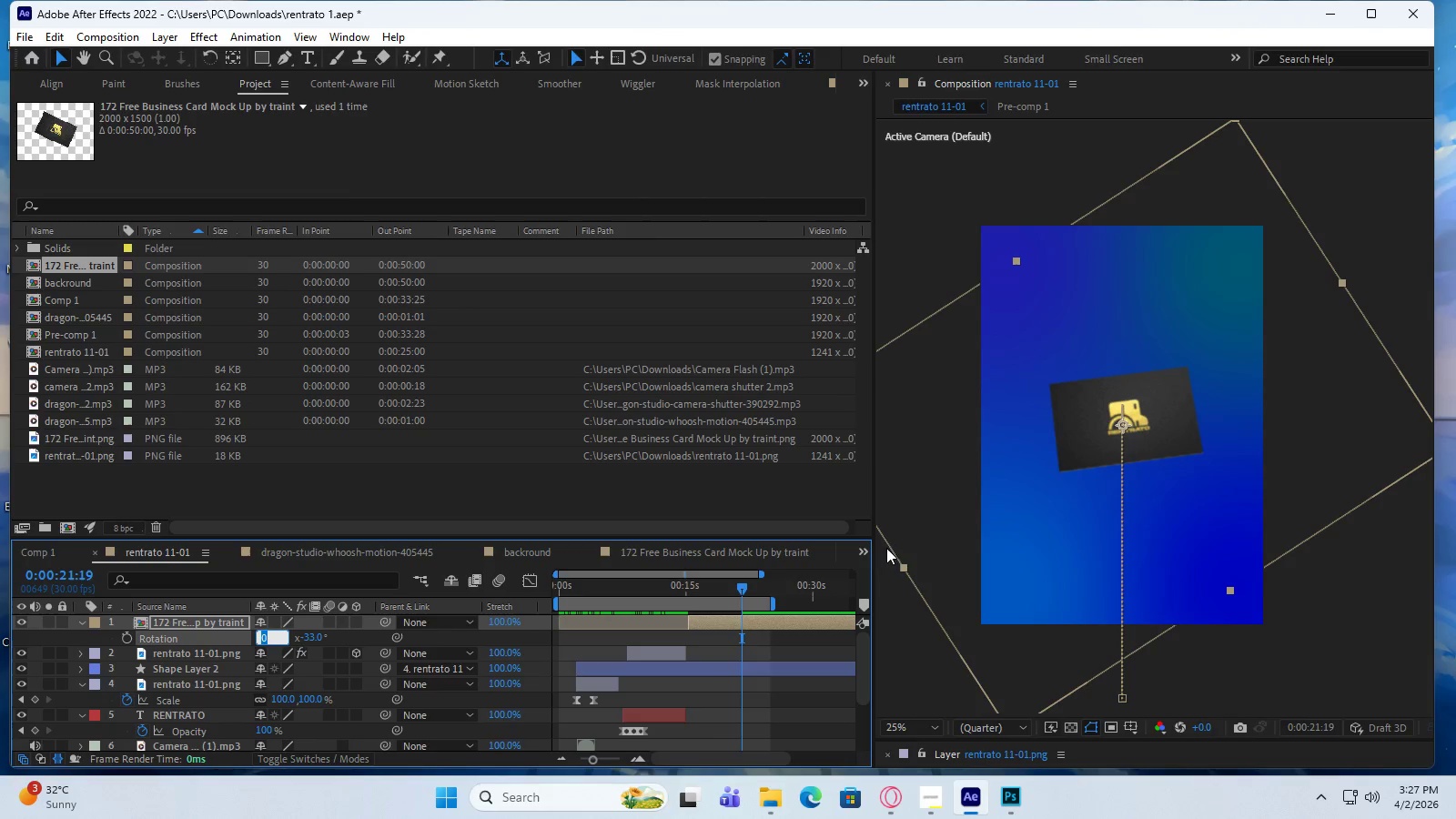 
left_click_drag(start_coordinate=[743, 586], to_coordinate=[713, 608])
 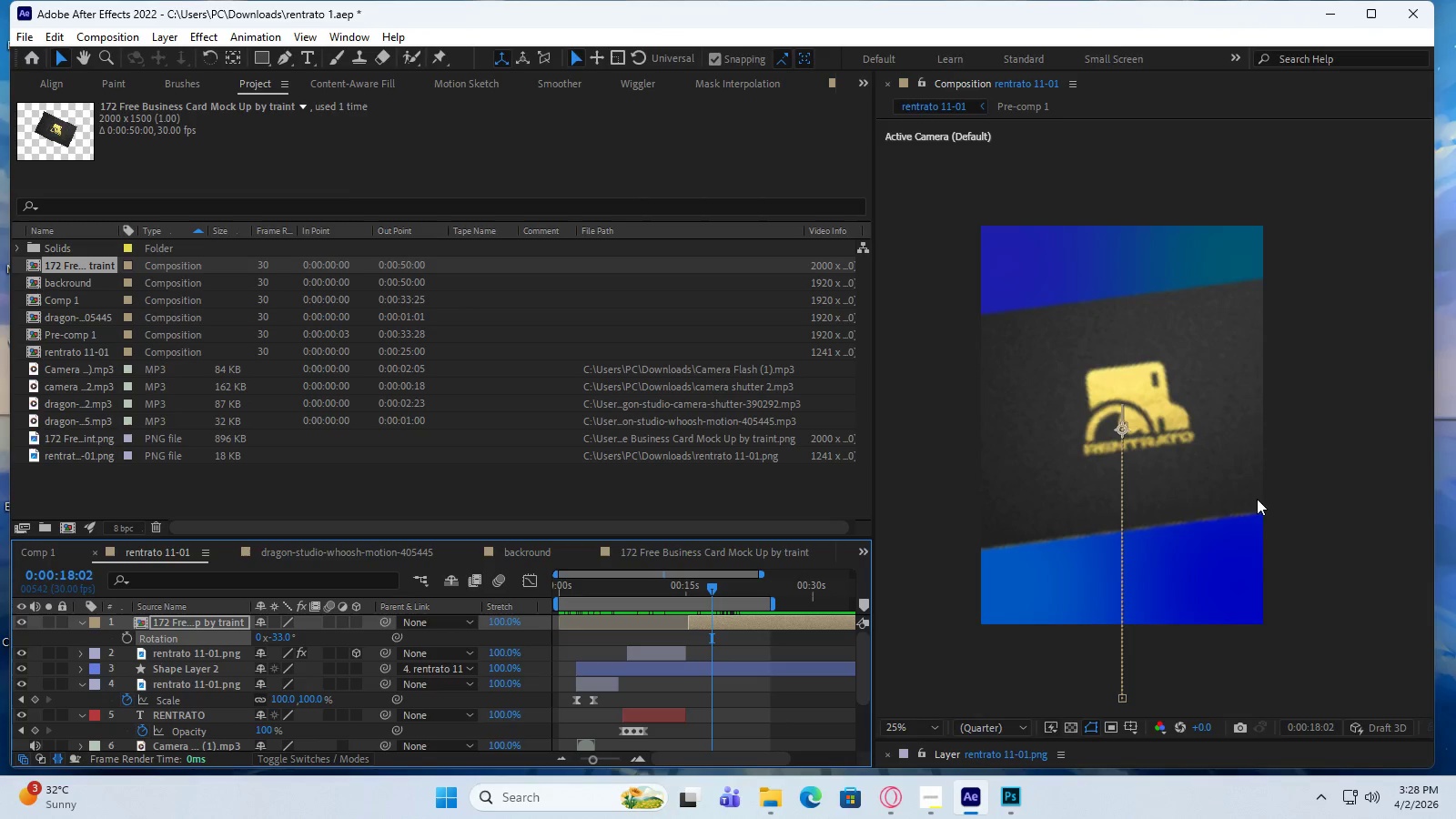 
left_click([1226, 492])
 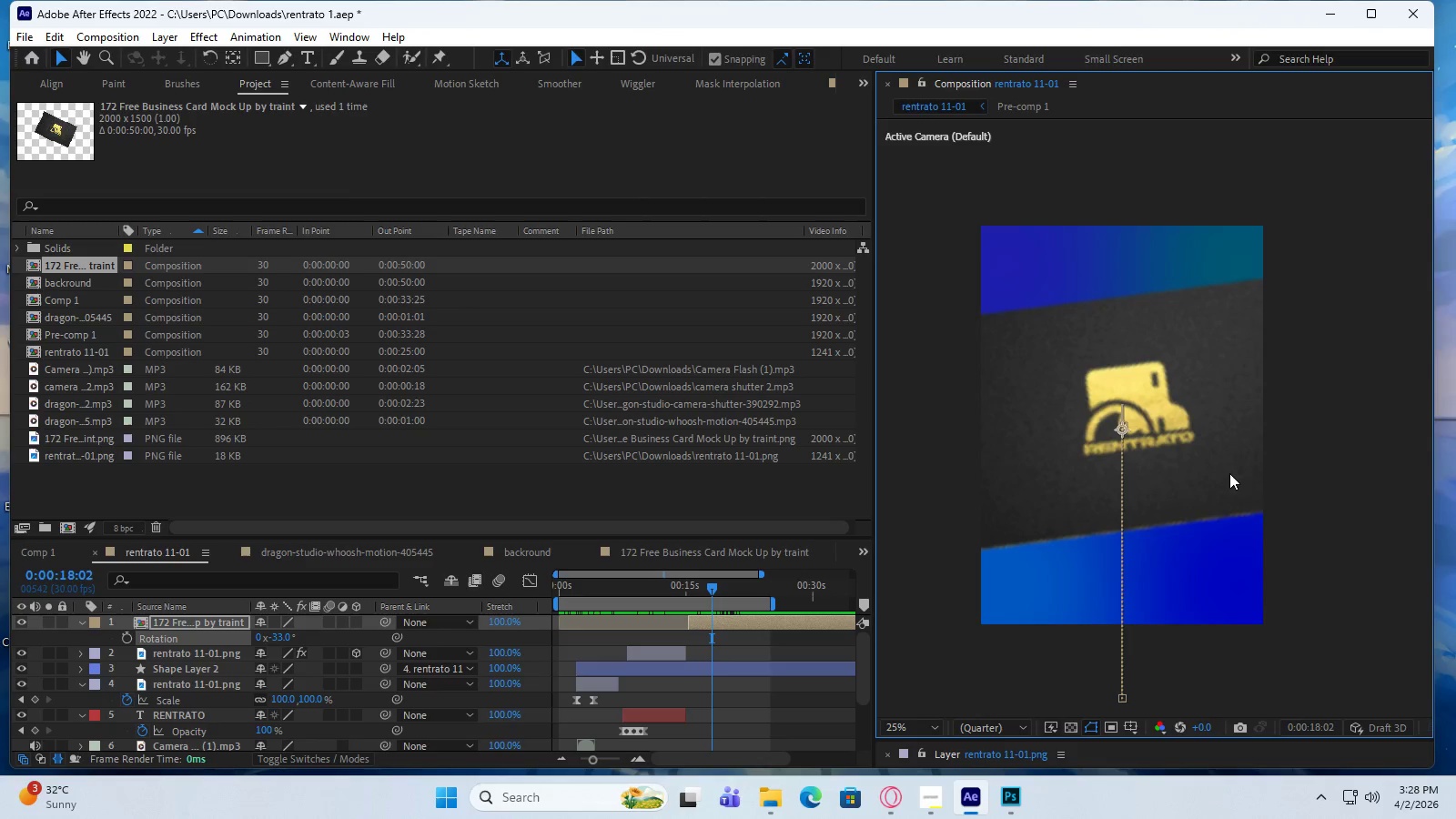 
hold_key(key=AltLeft, duration=1.5)
scroll: coordinate [1217, 448], scroll_direction: up, amount: 3.0
 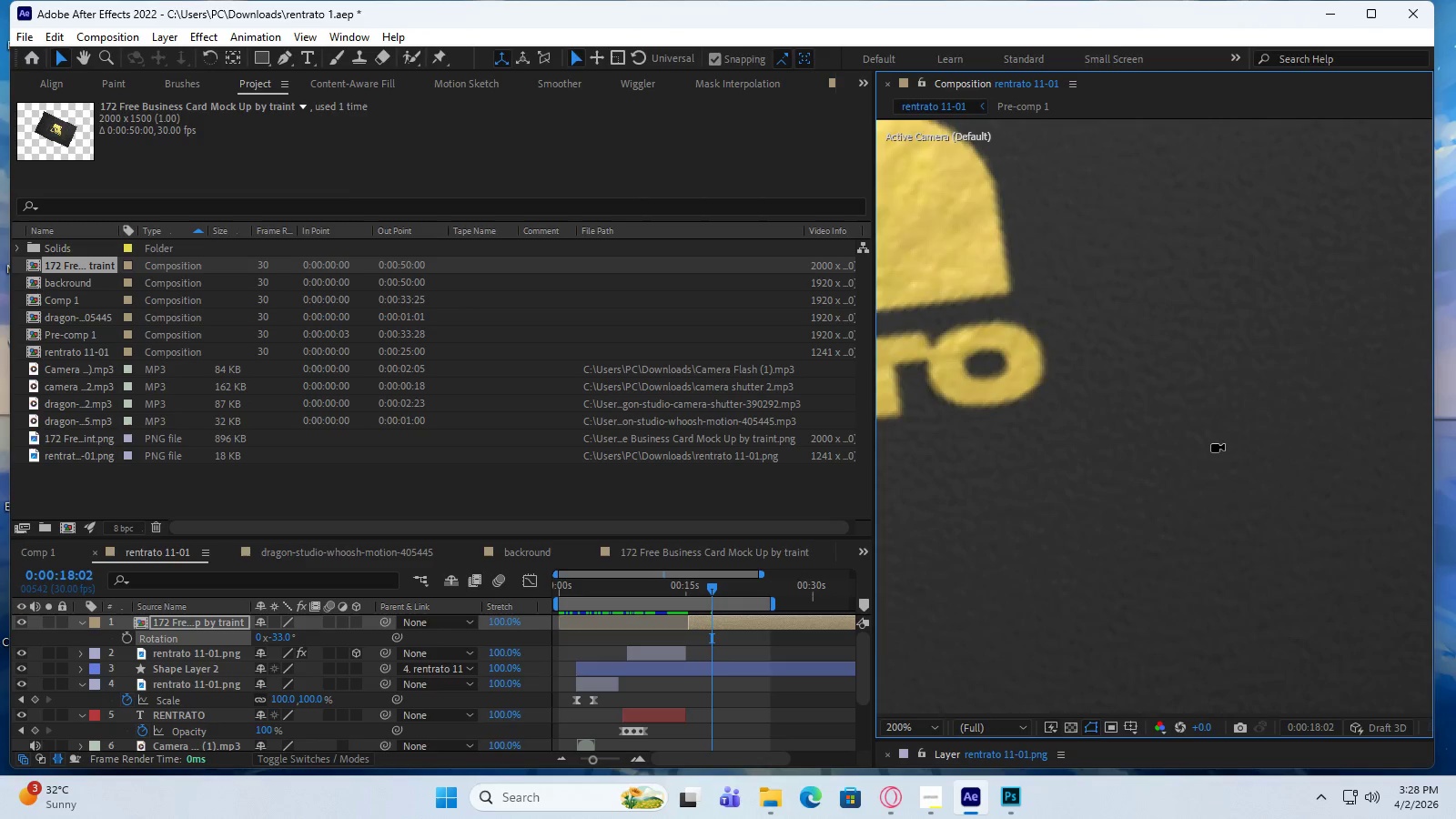 
scroll: coordinate [1217, 448], scroll_direction: down, amount: 3.0
 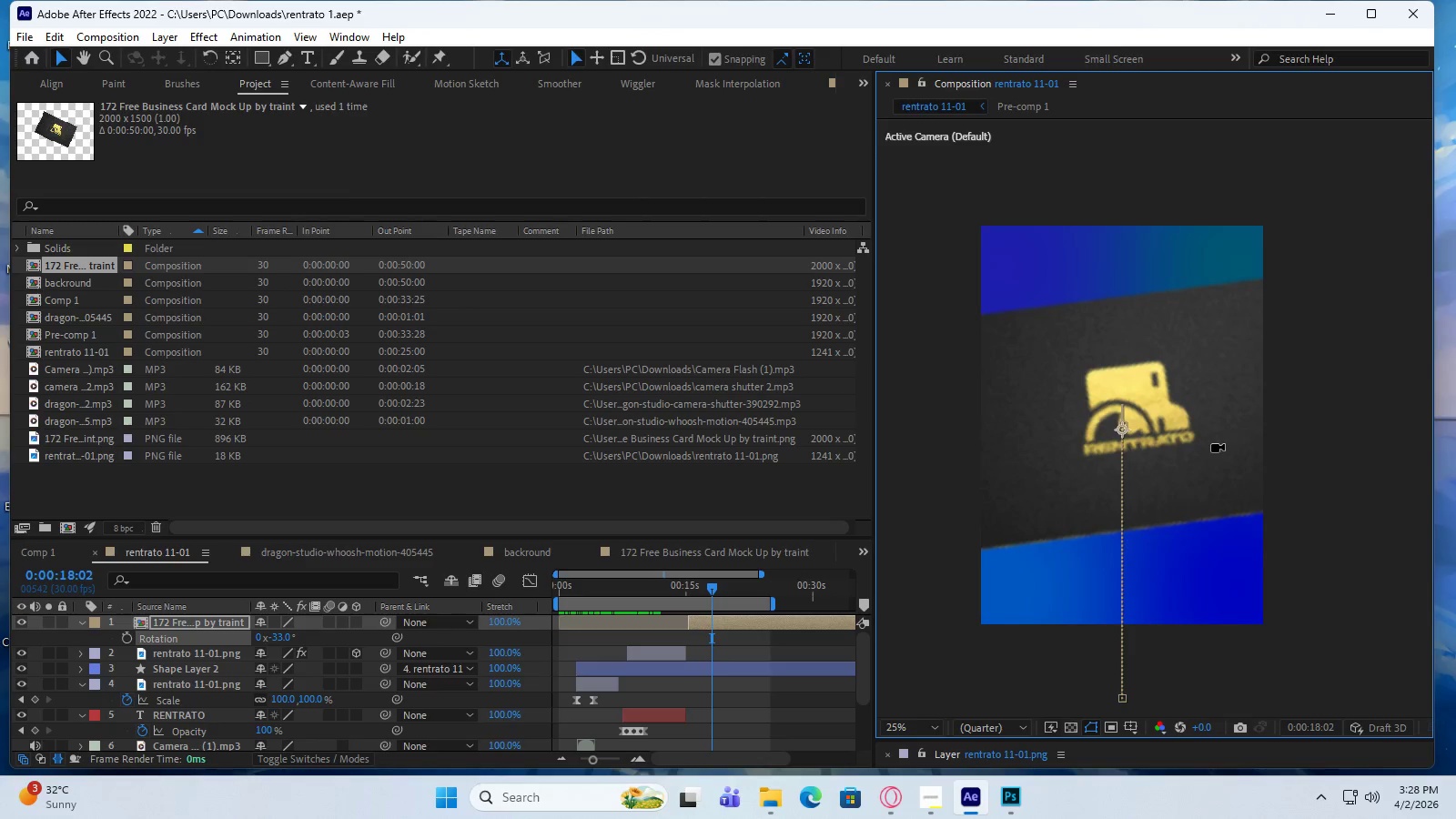 
hold_key(key=AltLeft, duration=1.09)
scroll: coordinate [1217, 448], scroll_direction: up, amount: 2.0
 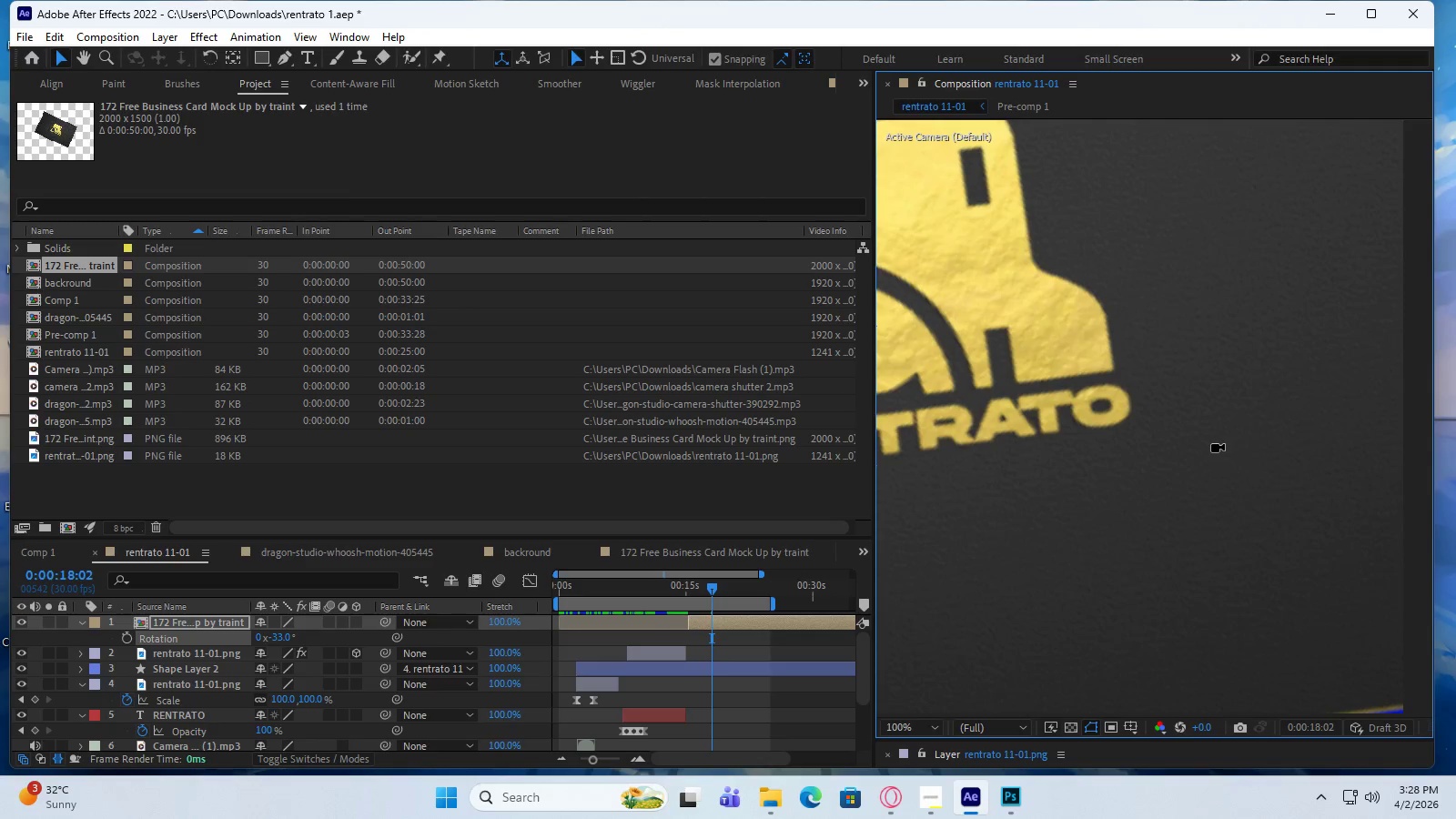 
scroll: coordinate [1217, 448], scroll_direction: down, amount: 1.0
 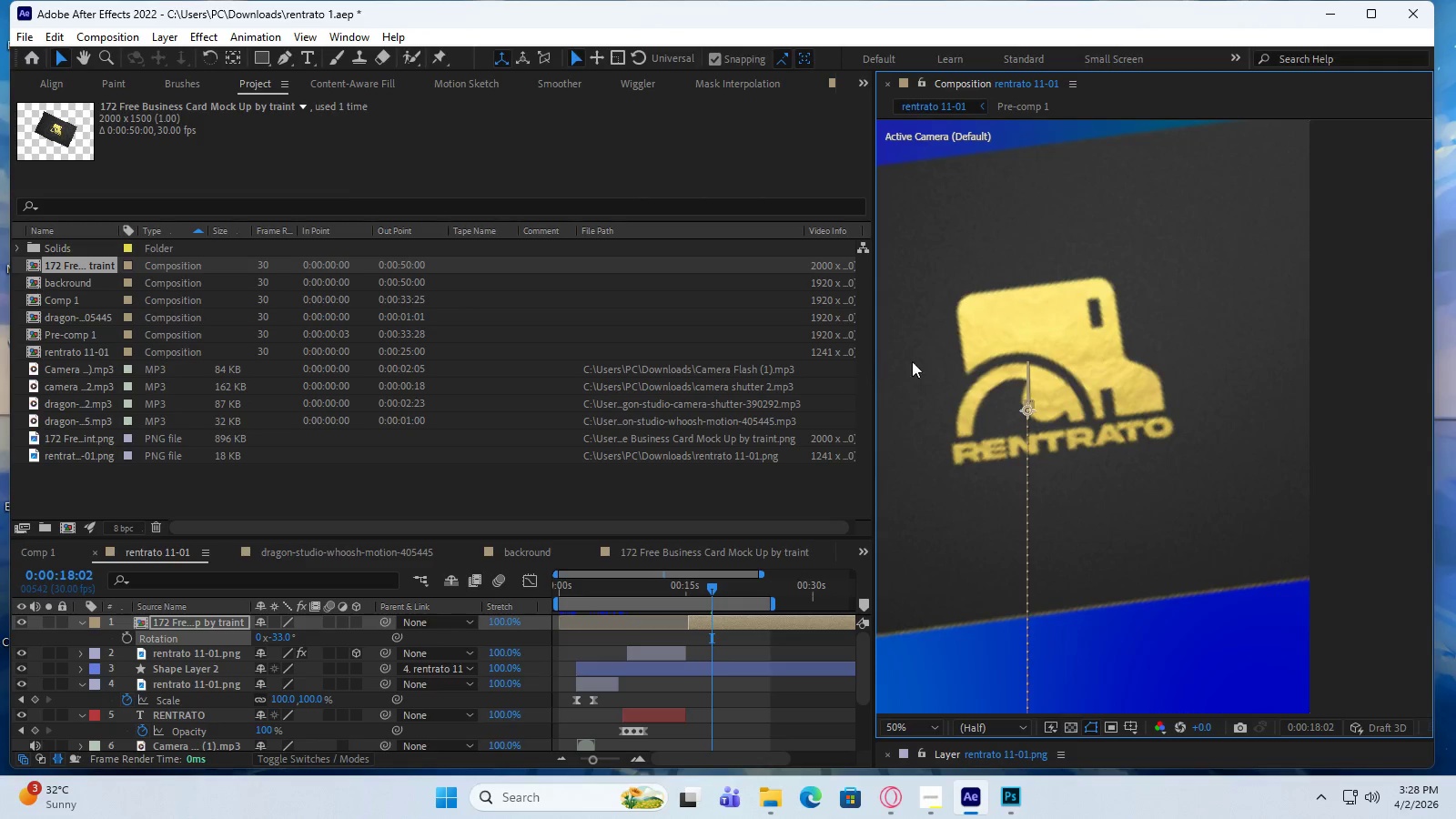 
left_click([942, 367])
 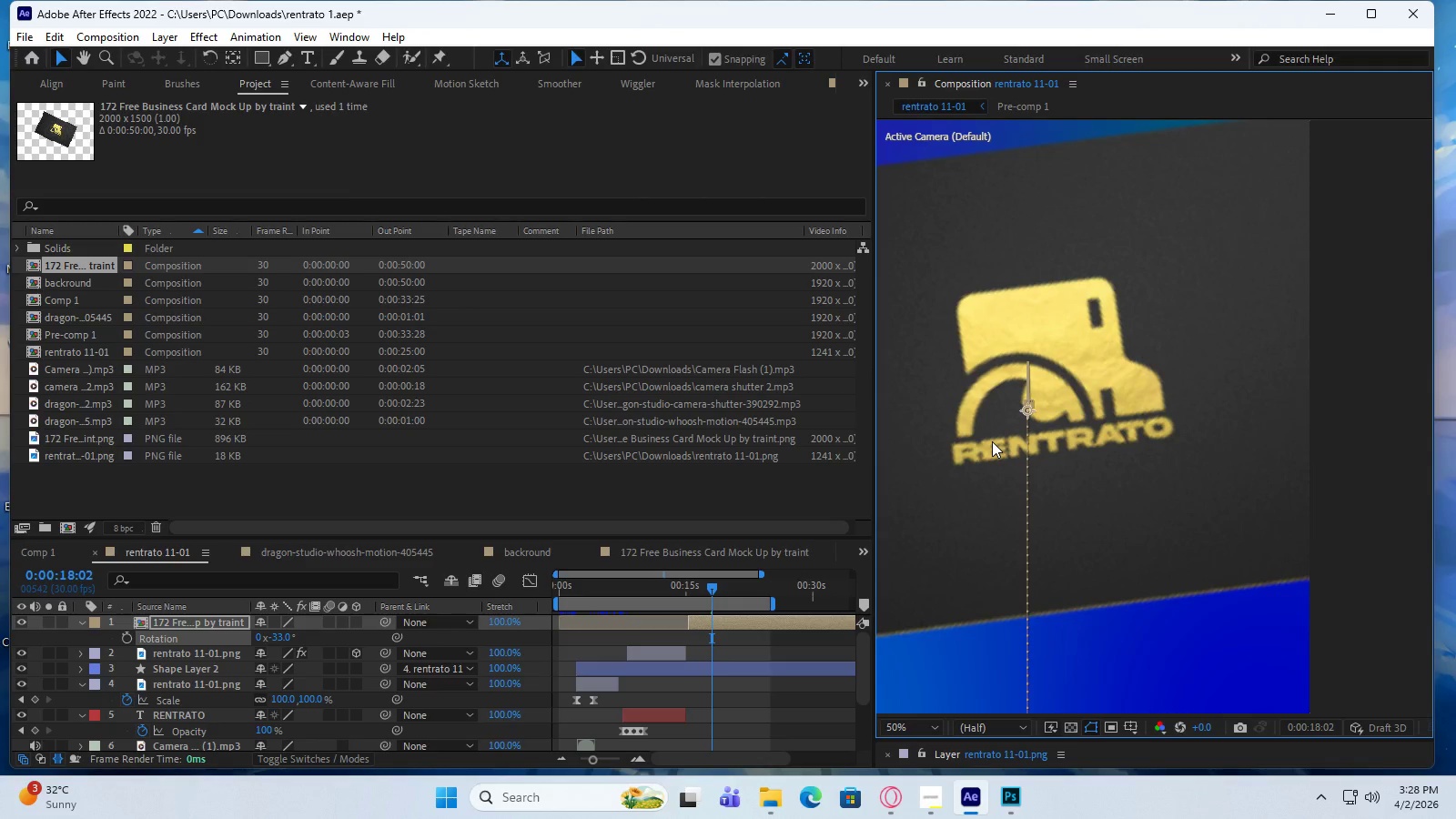 
hold_key(key=AltLeft, duration=0.56)
scroll: coordinate [992, 441], scroll_direction: down, amount: 2.0
 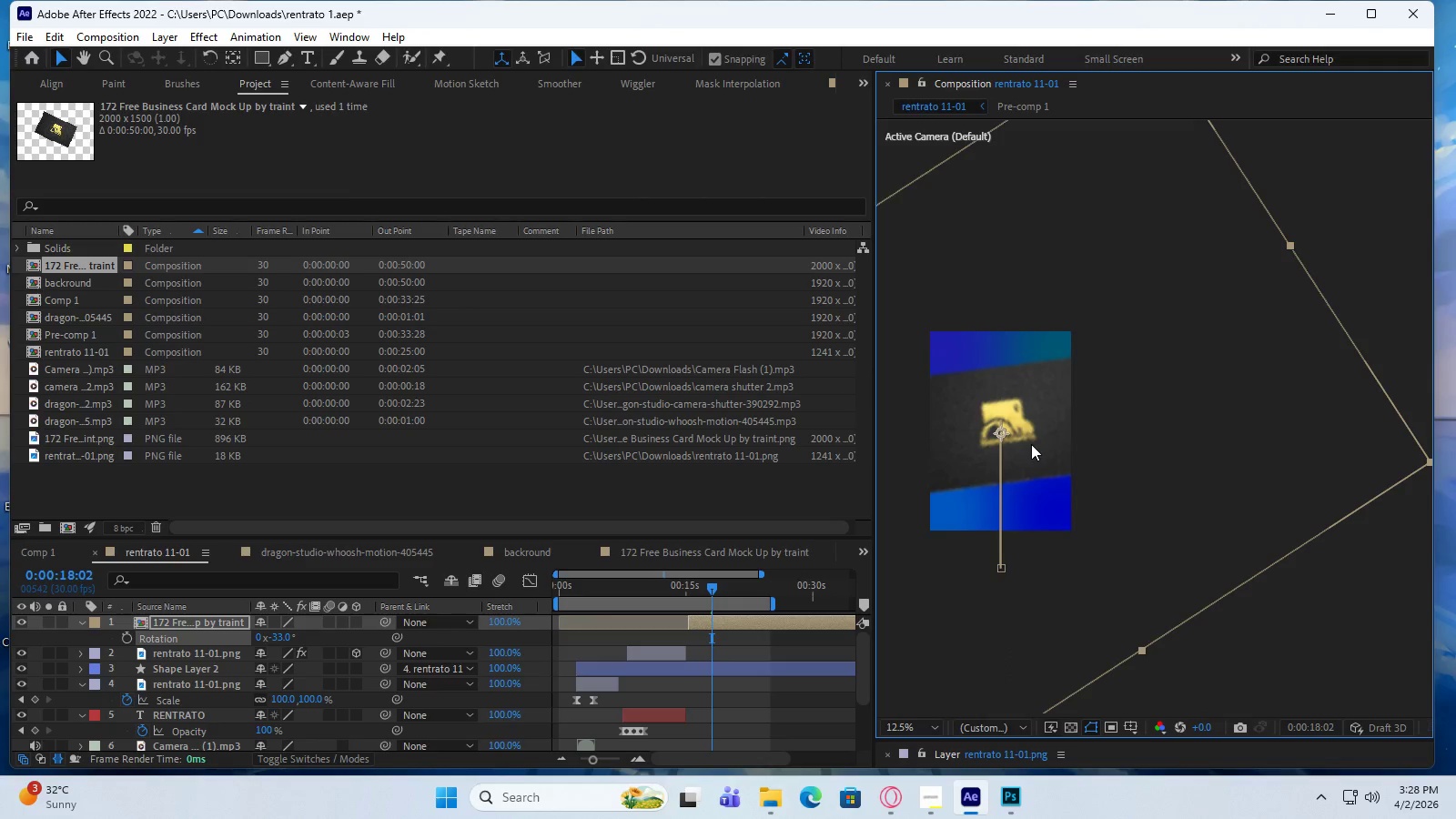 
hold_key(key=AltLeft, duration=0.59)
scroll: coordinate [1032, 444], scroll_direction: up, amount: 2.0
 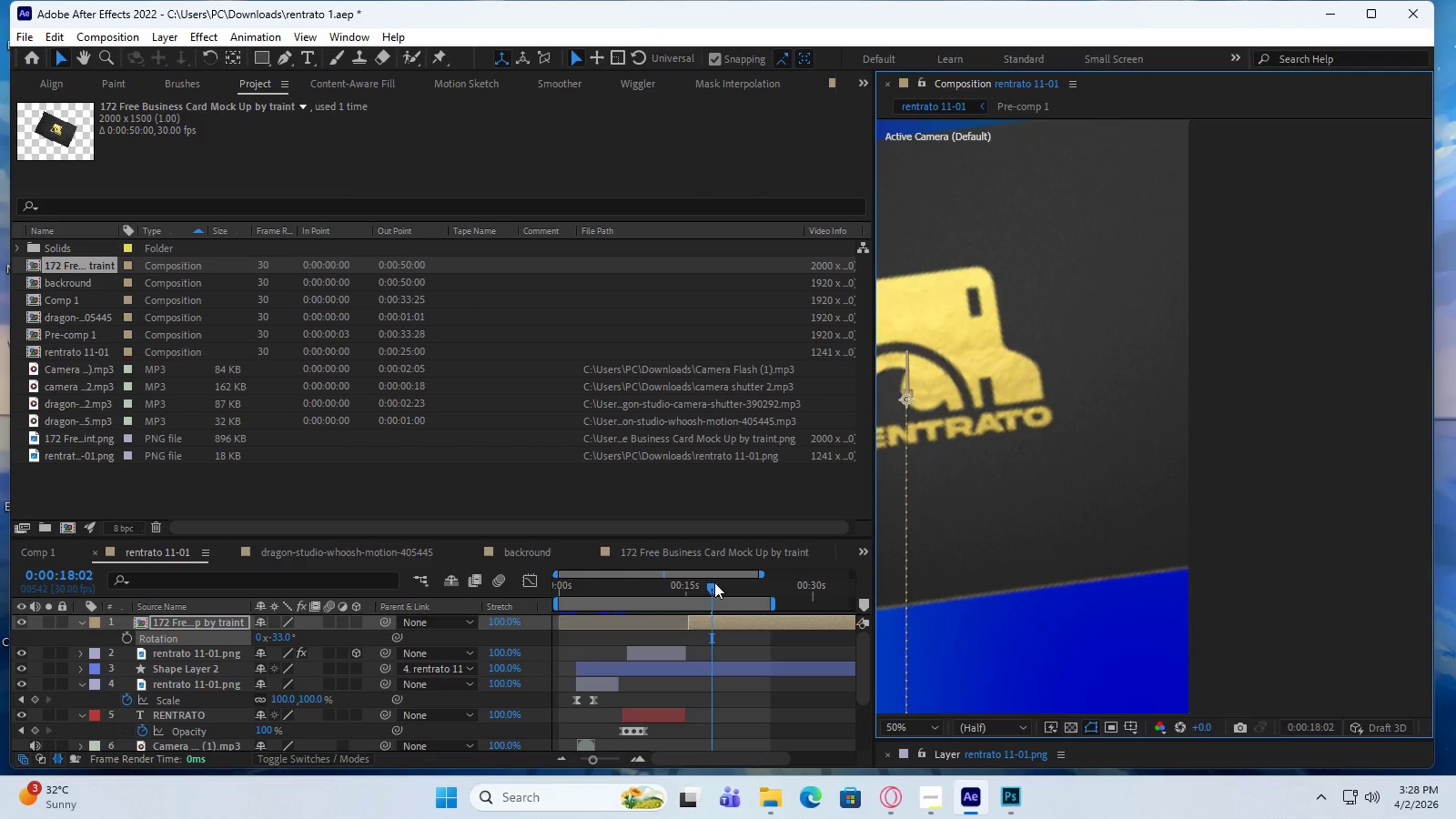 
left_click_drag(start_coordinate=[711, 583], to_coordinate=[765, 593])
 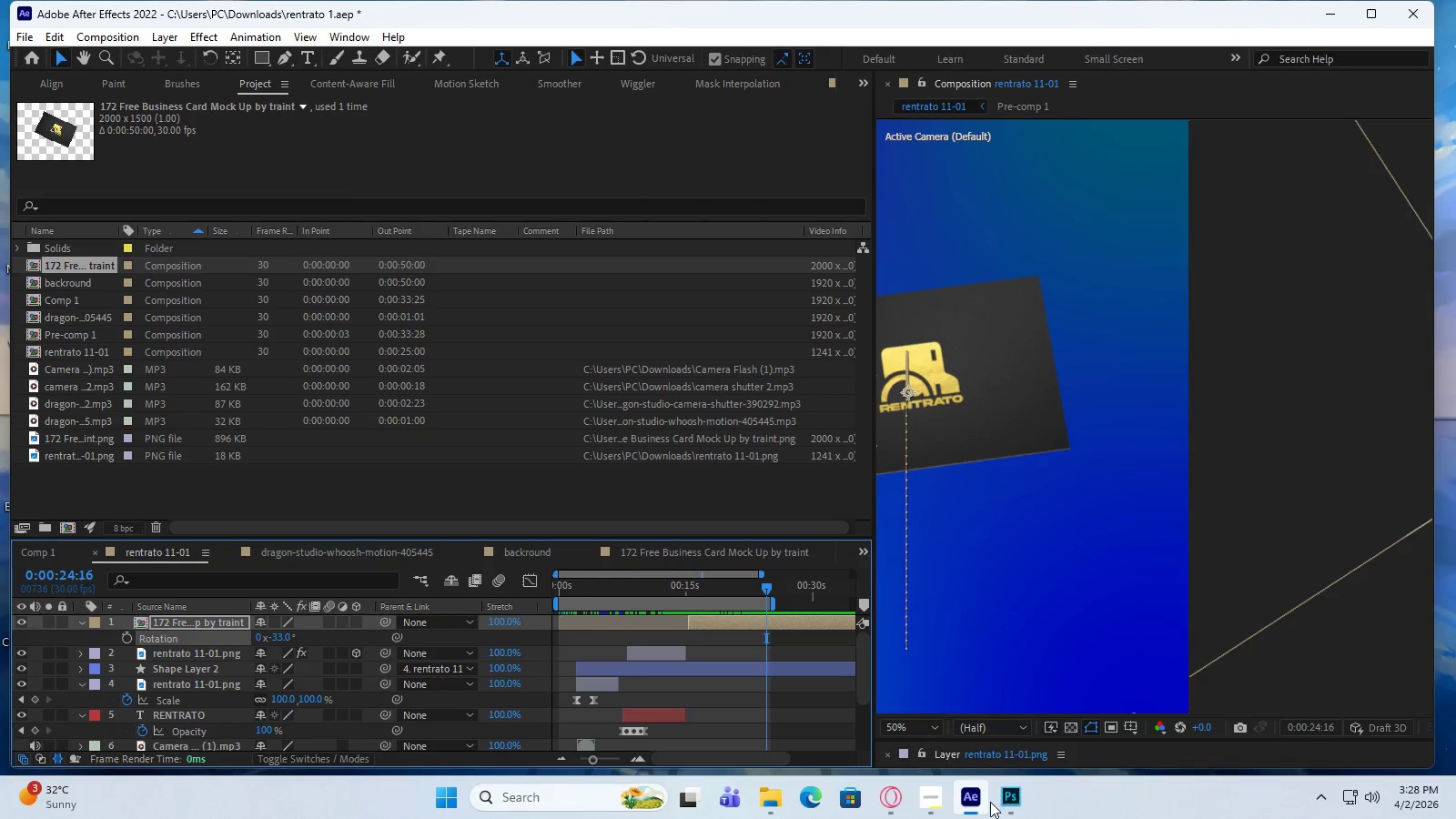 